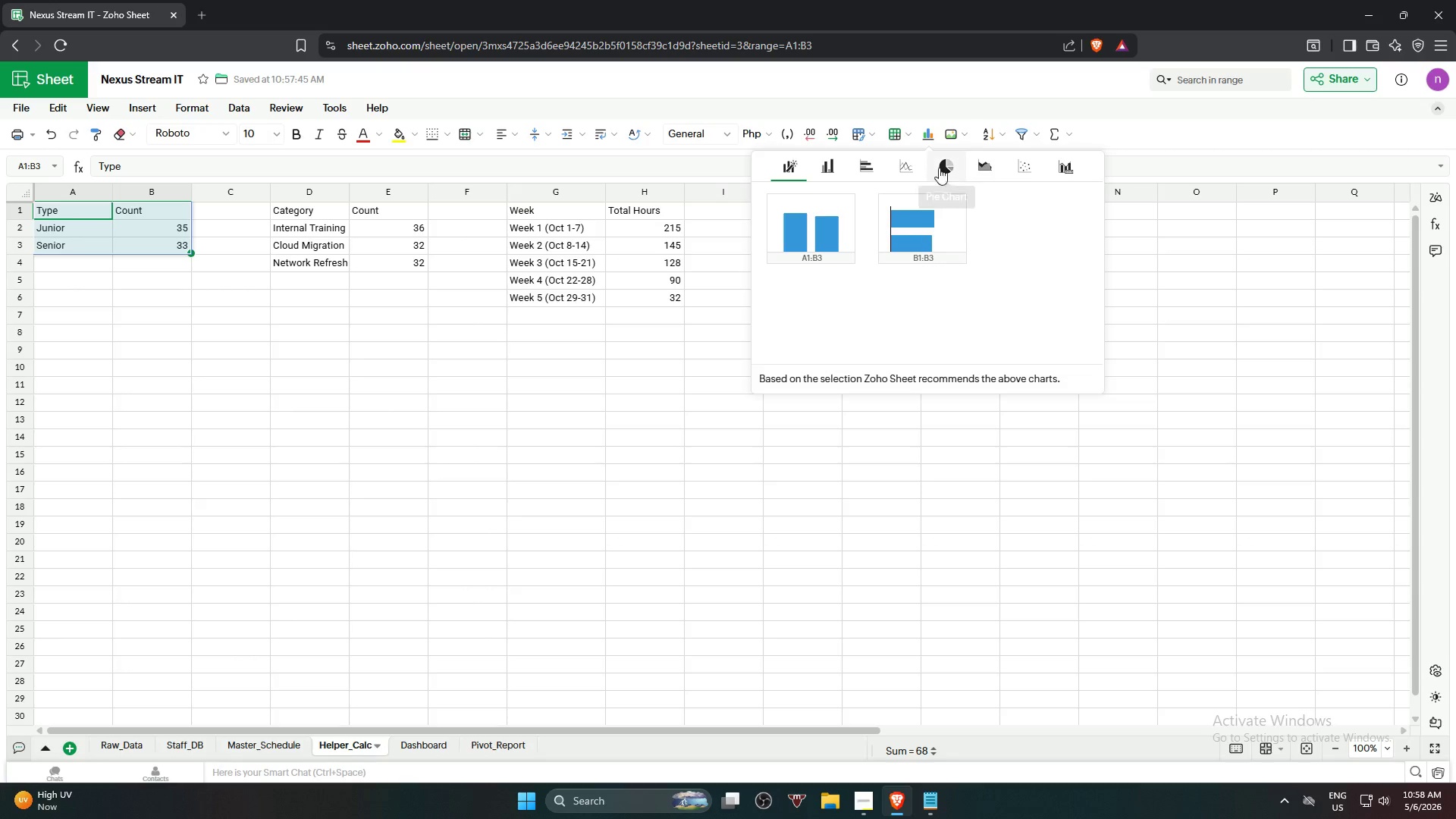 
left_click([941, 166])
 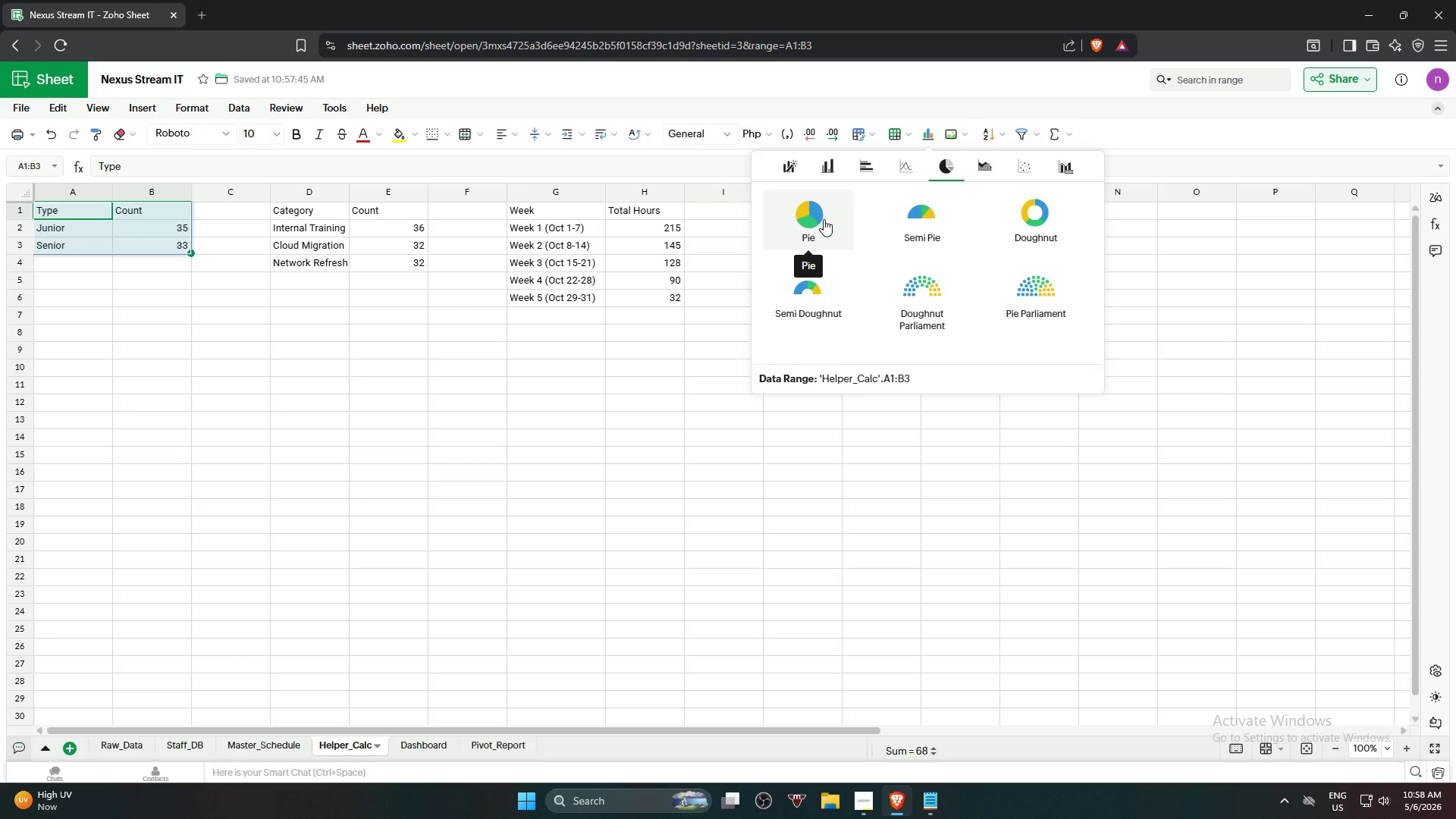 
left_click([824, 219])
 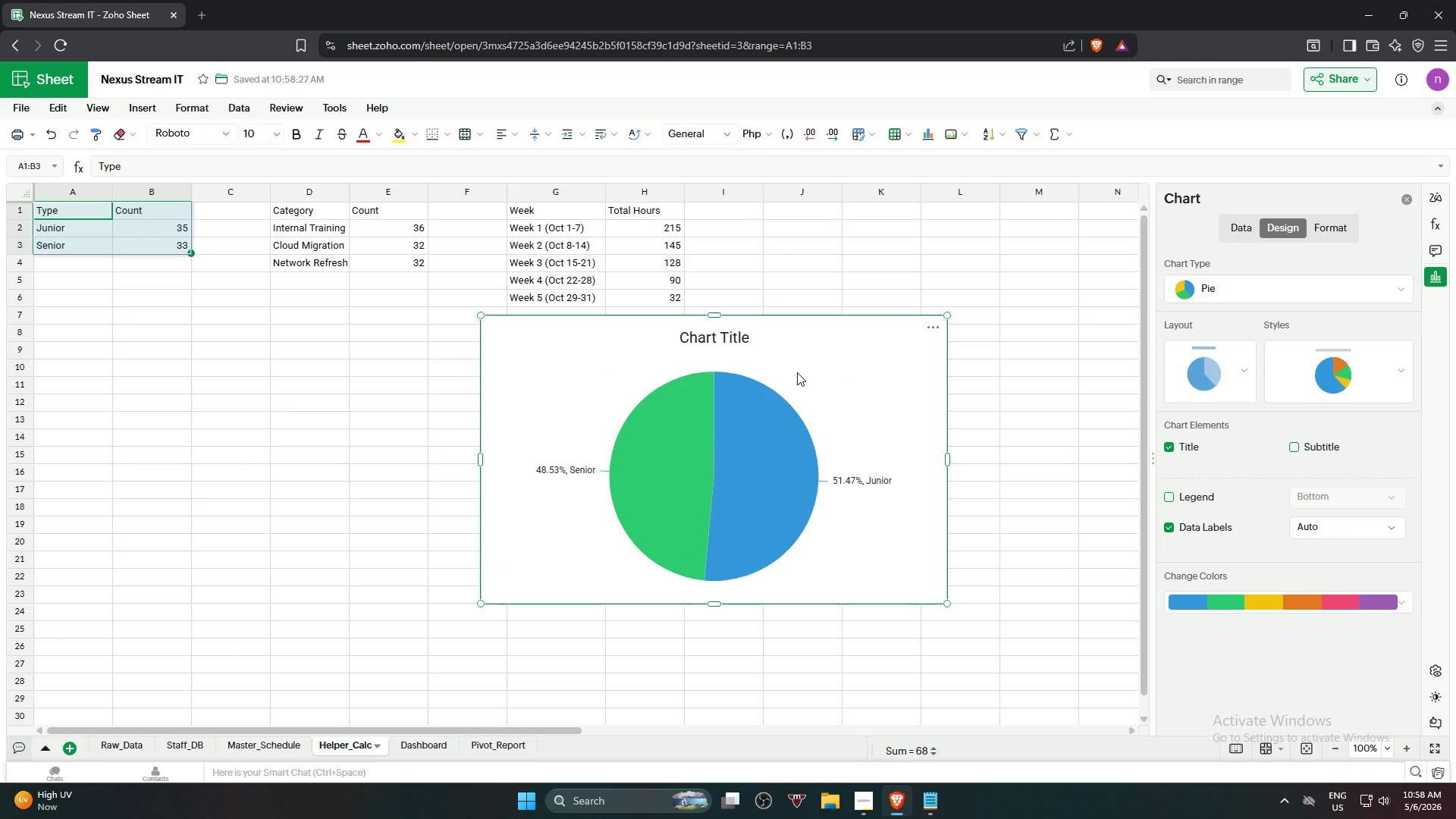 
left_click([1396, 372])
 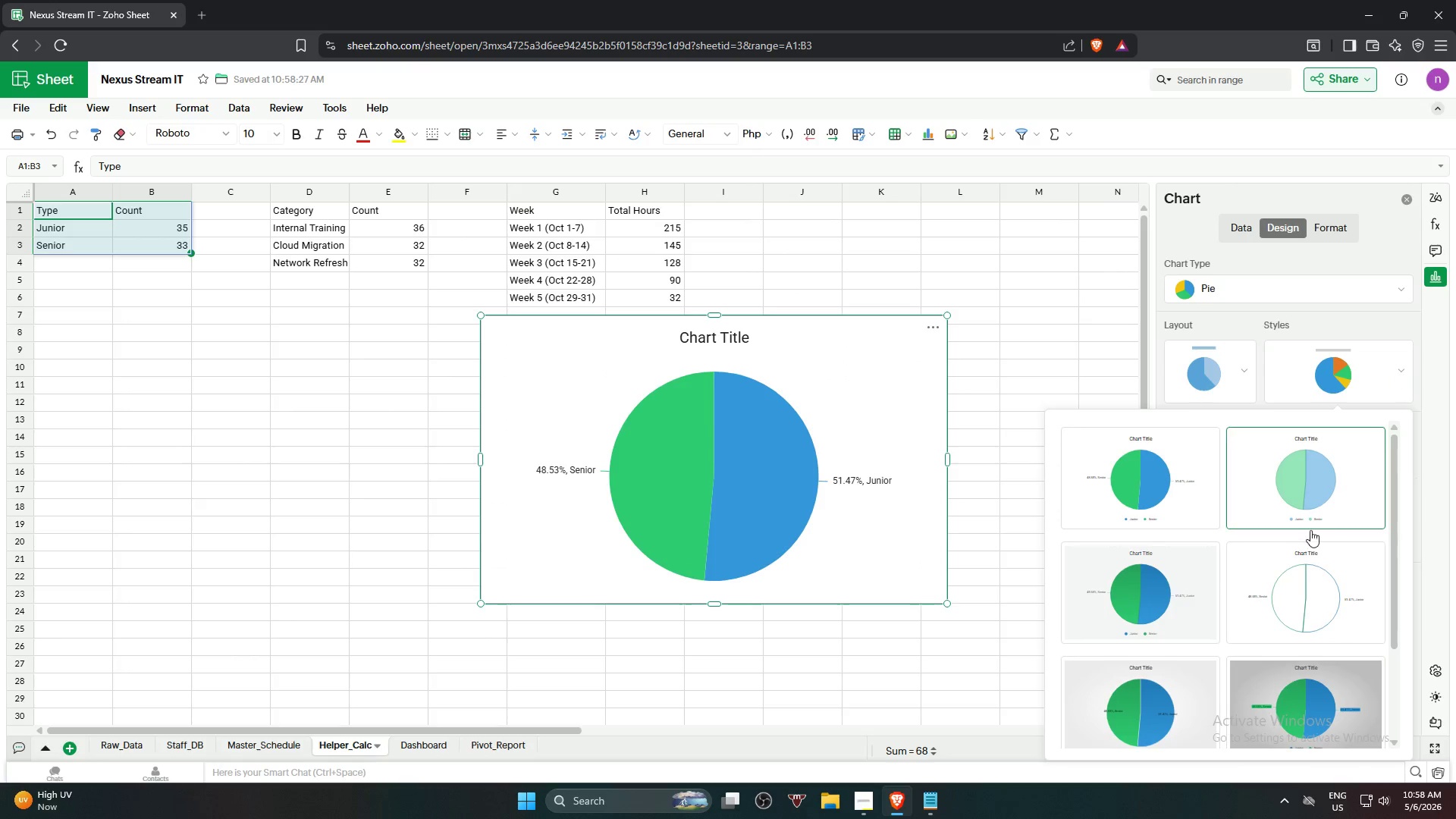 
scroll: coordinate [1282, 560], scroll_direction: down, amount: 4.0
 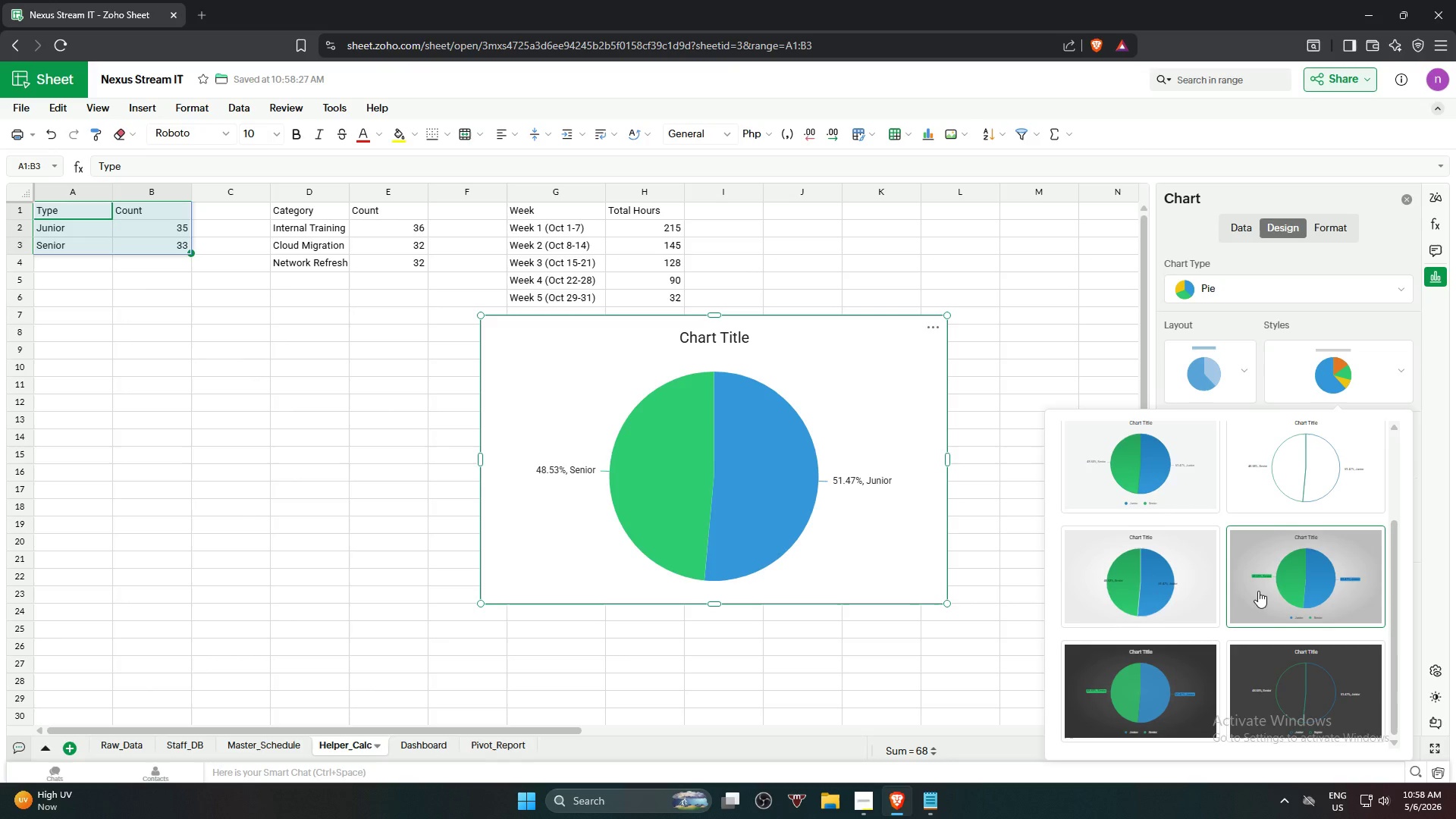 
left_click([1272, 580])
 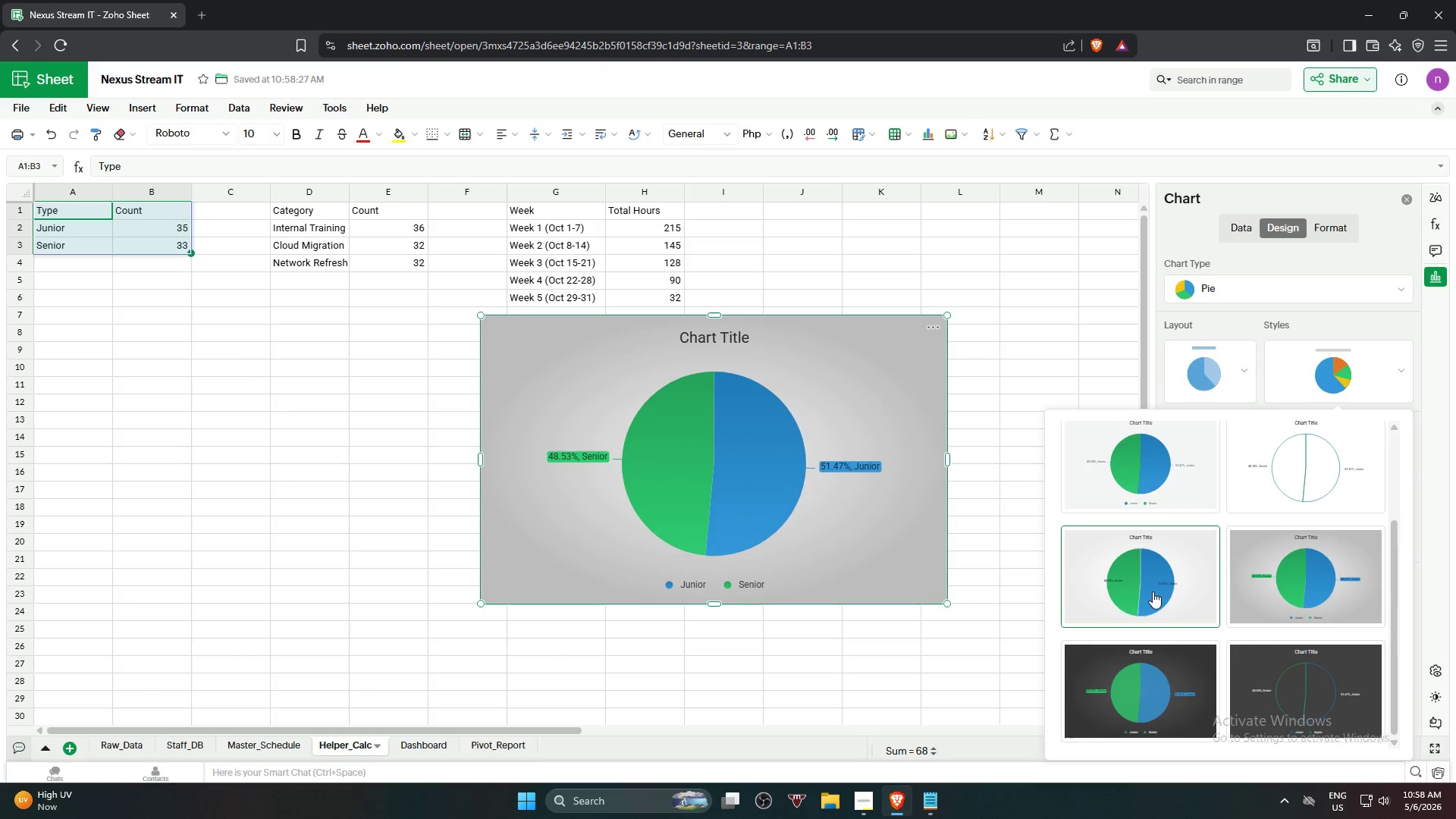 
left_click([1117, 591])
 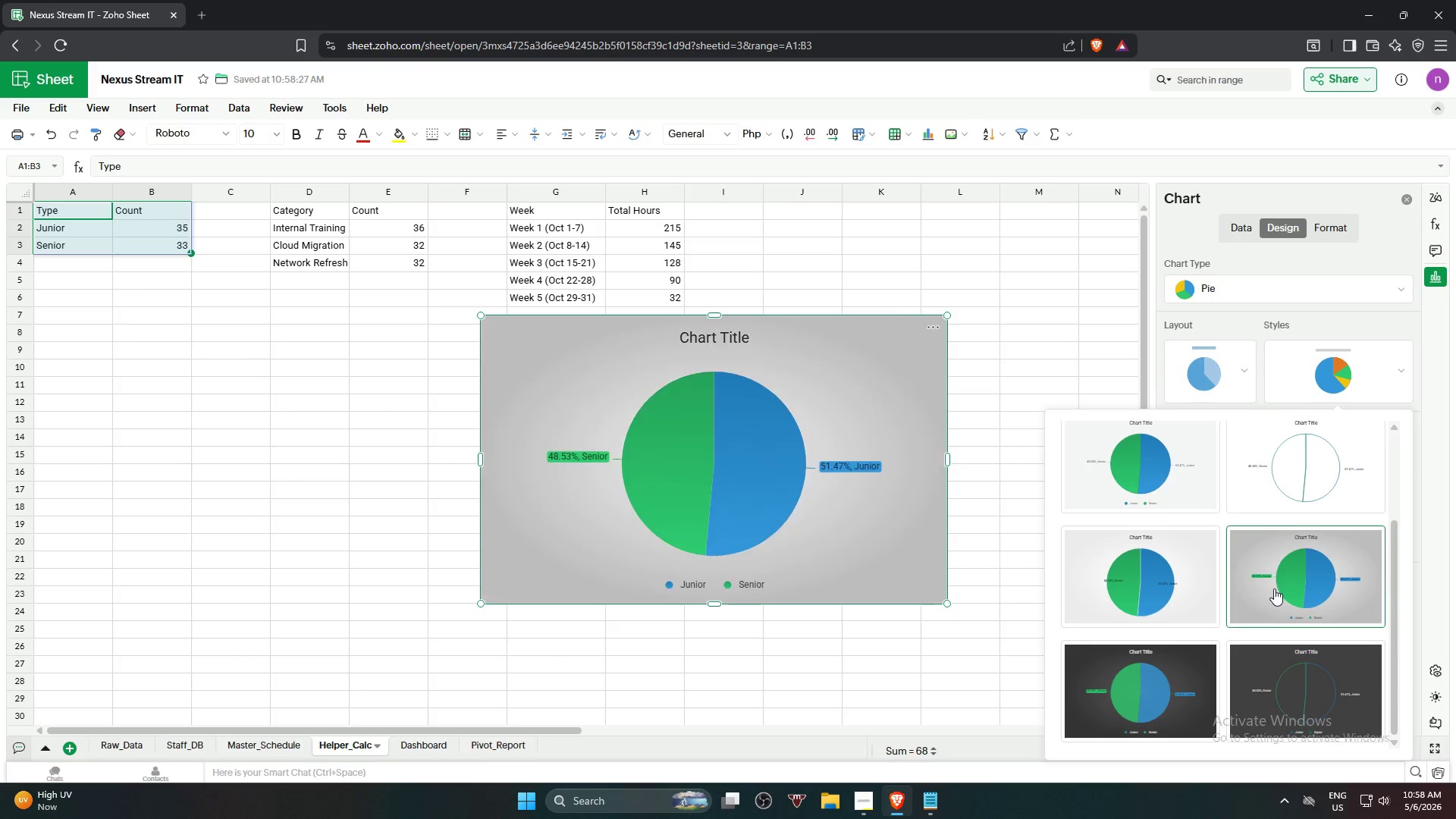 
scroll: coordinate [1274, 576], scroll_direction: up, amount: 5.0
 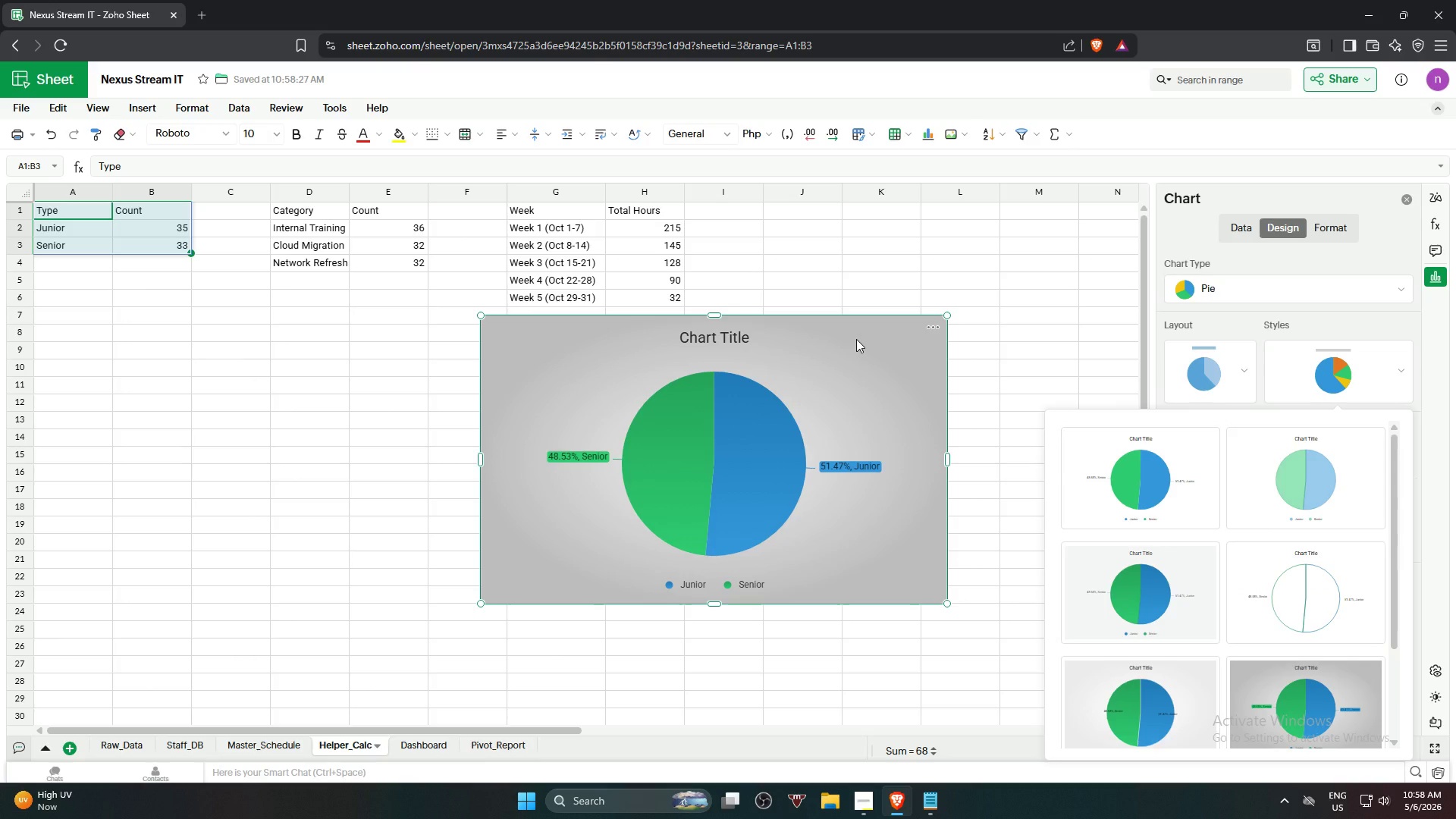 
left_click([843, 344])
 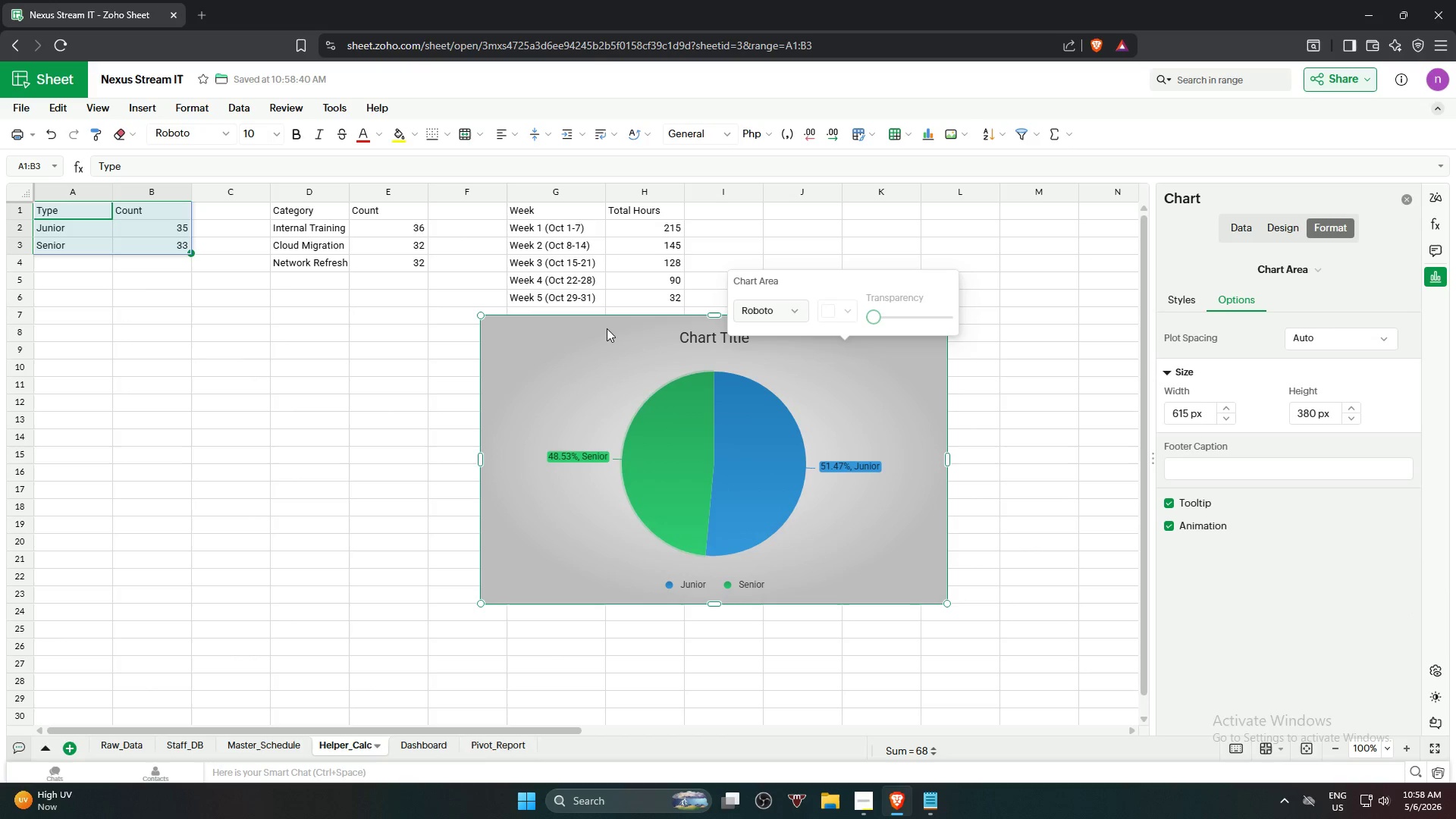 
left_click([606, 327])
 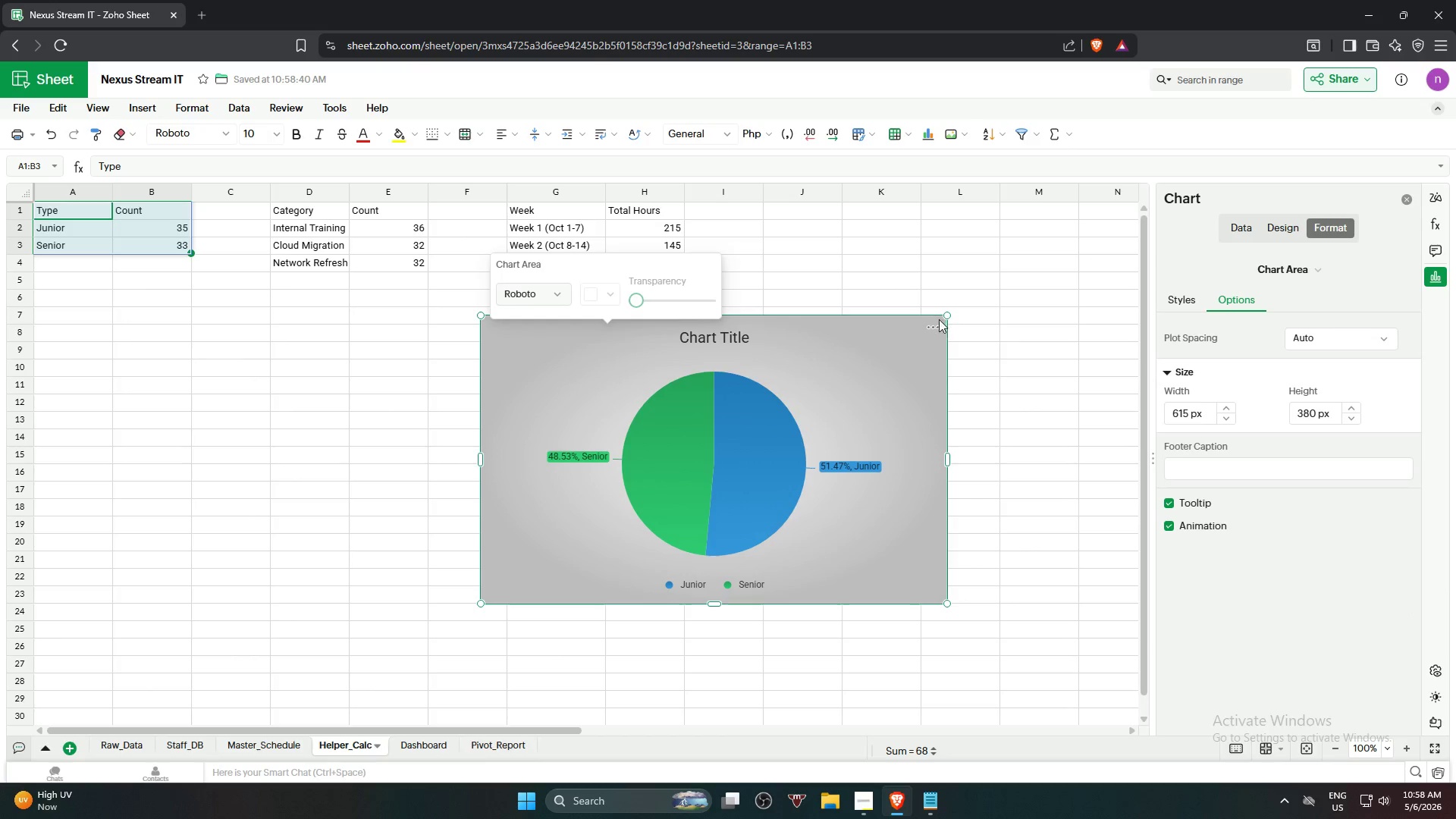 
left_click([928, 324])
 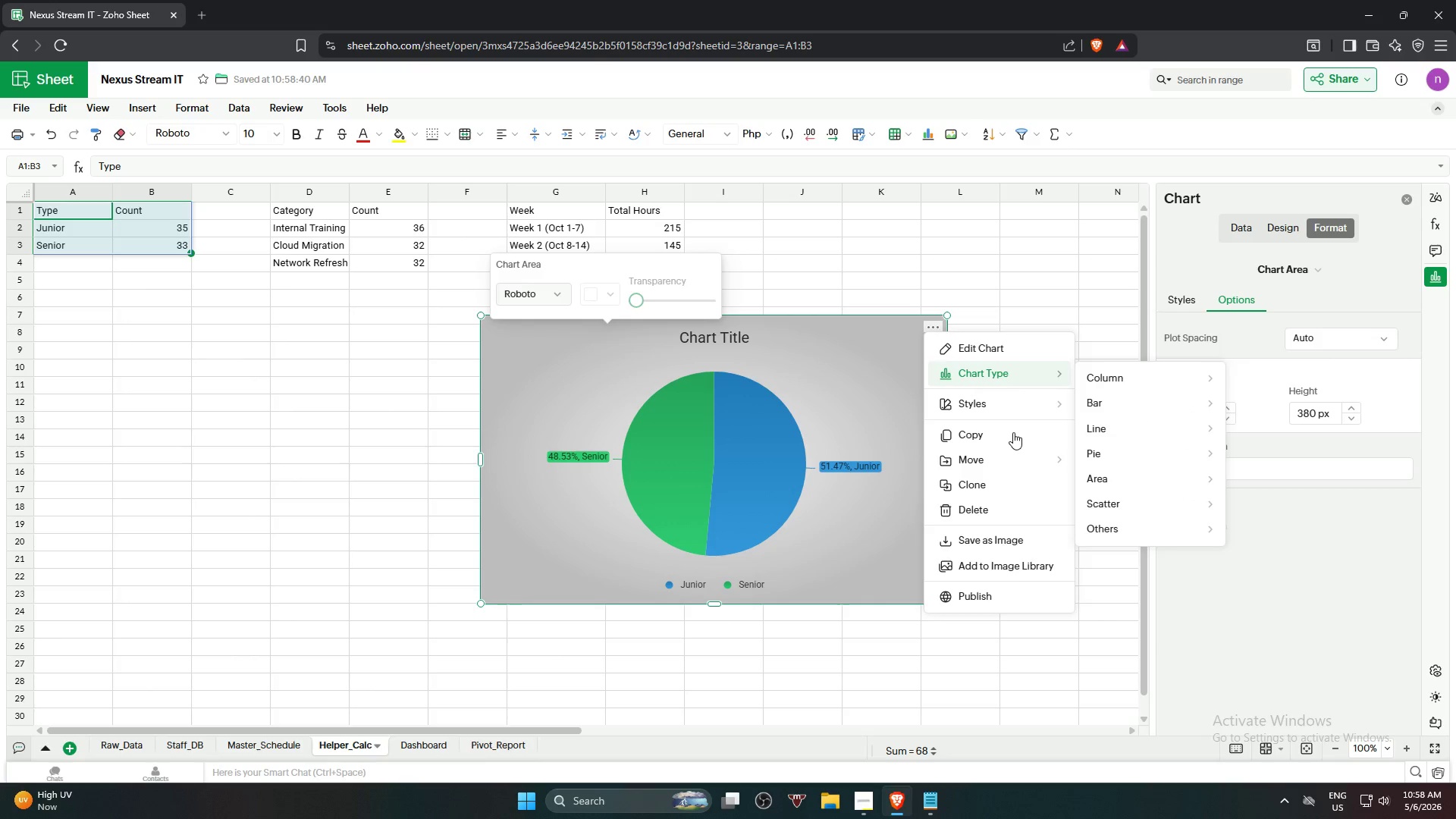 
mouse_move([1022, 458])
 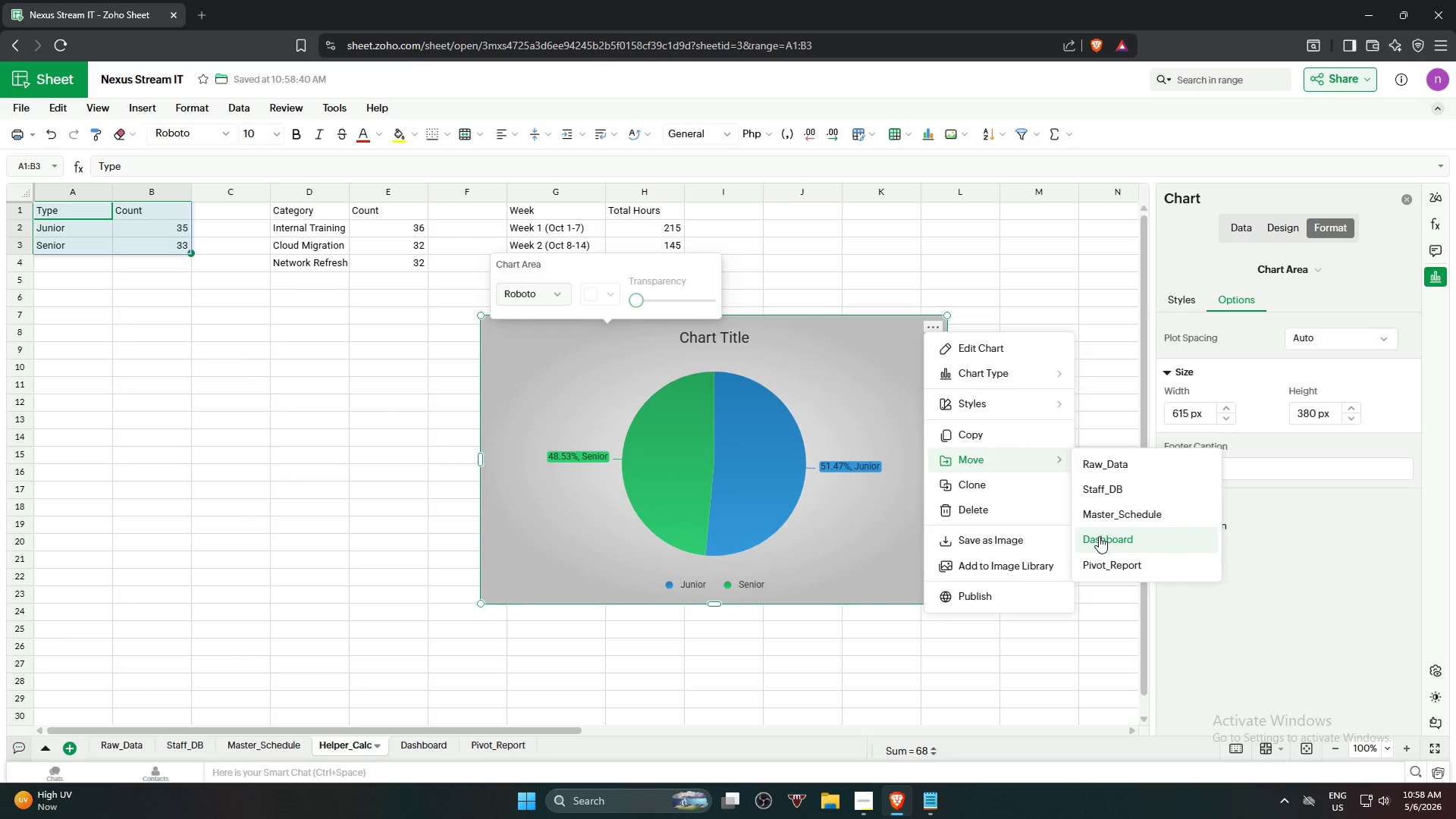 
left_click([1099, 536])
 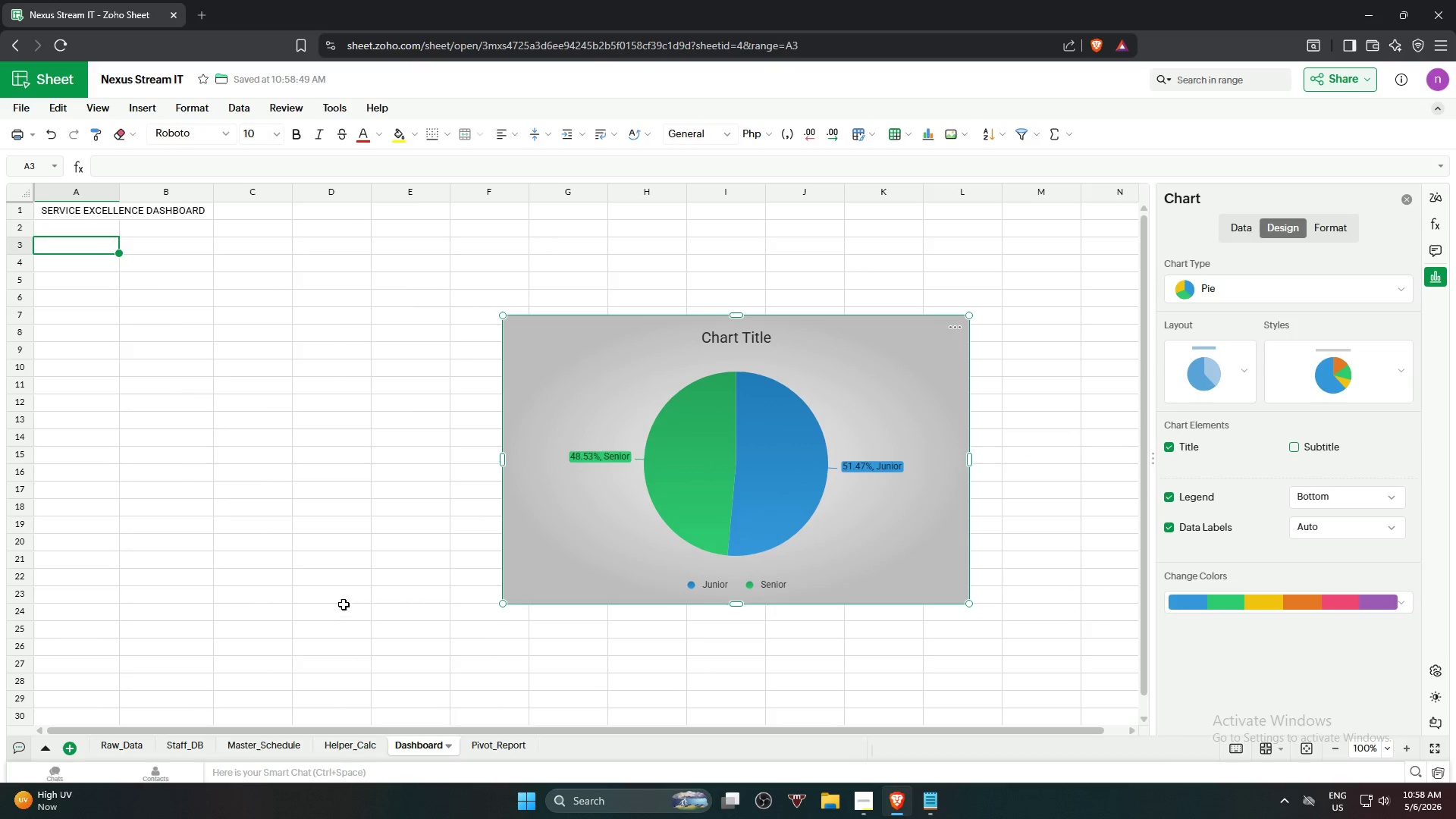 
left_click([341, 602])
 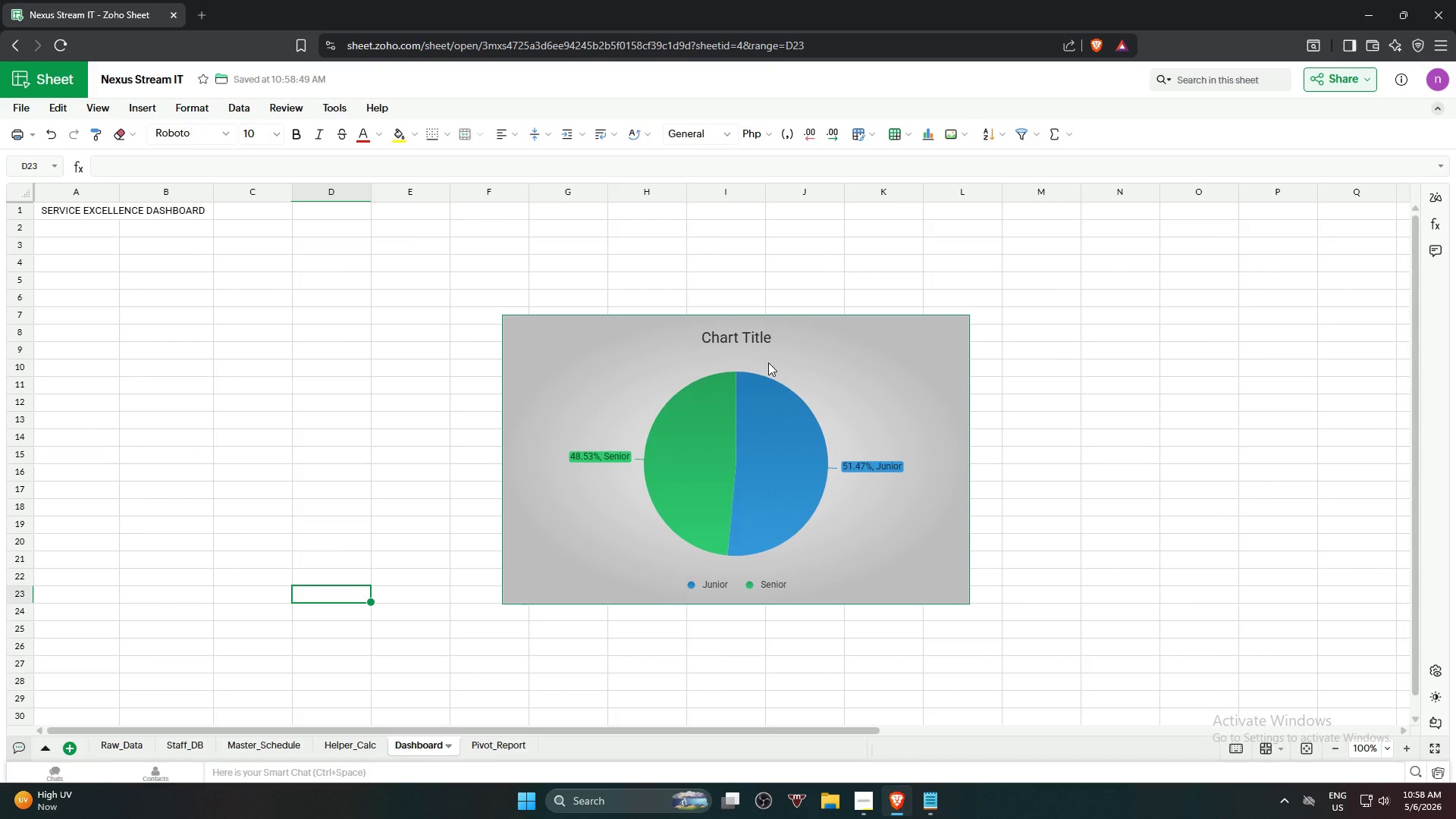 
wait(5.41)
 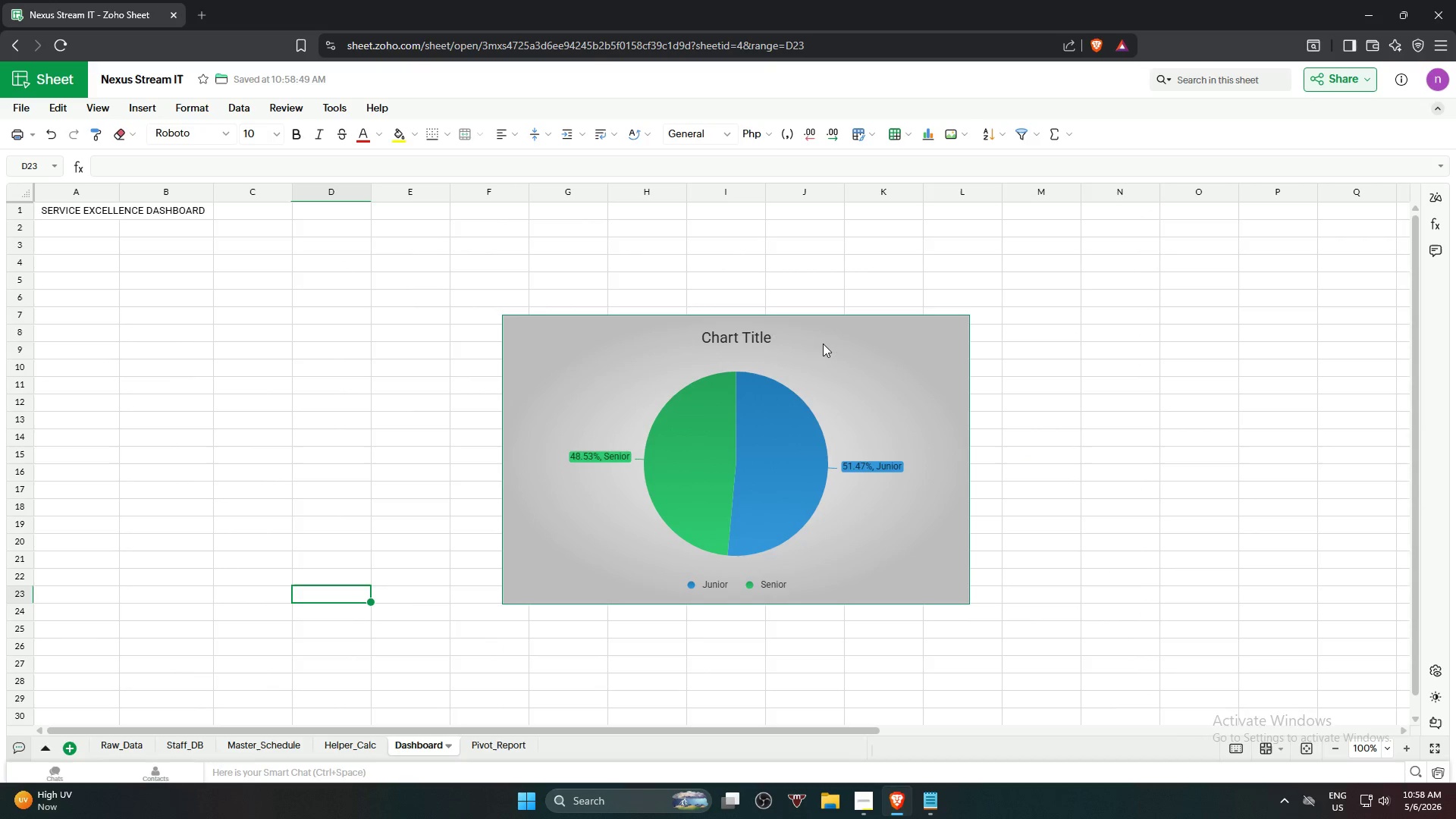 
mouse_move([723, 386])
 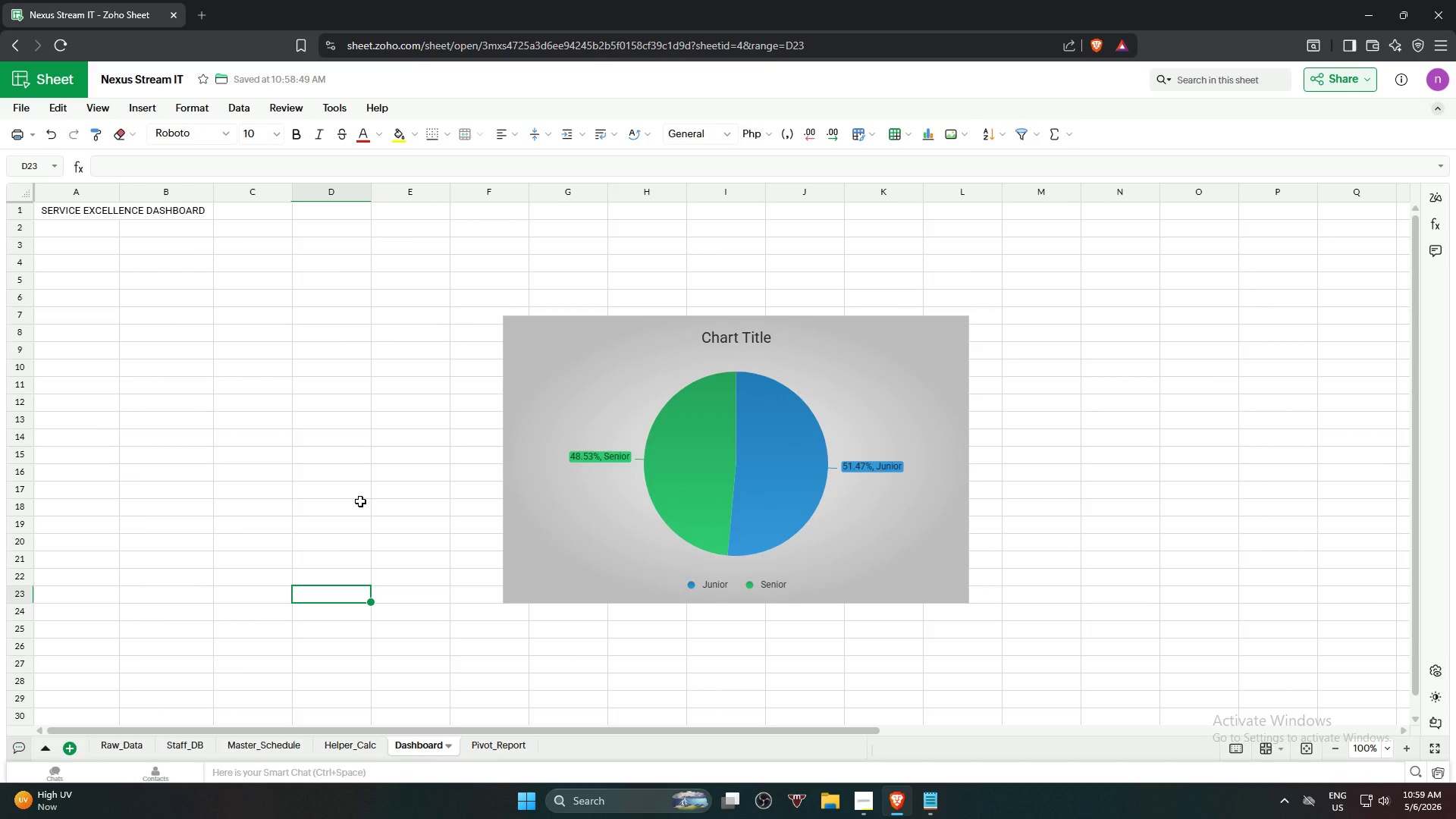 
wait(14.64)
 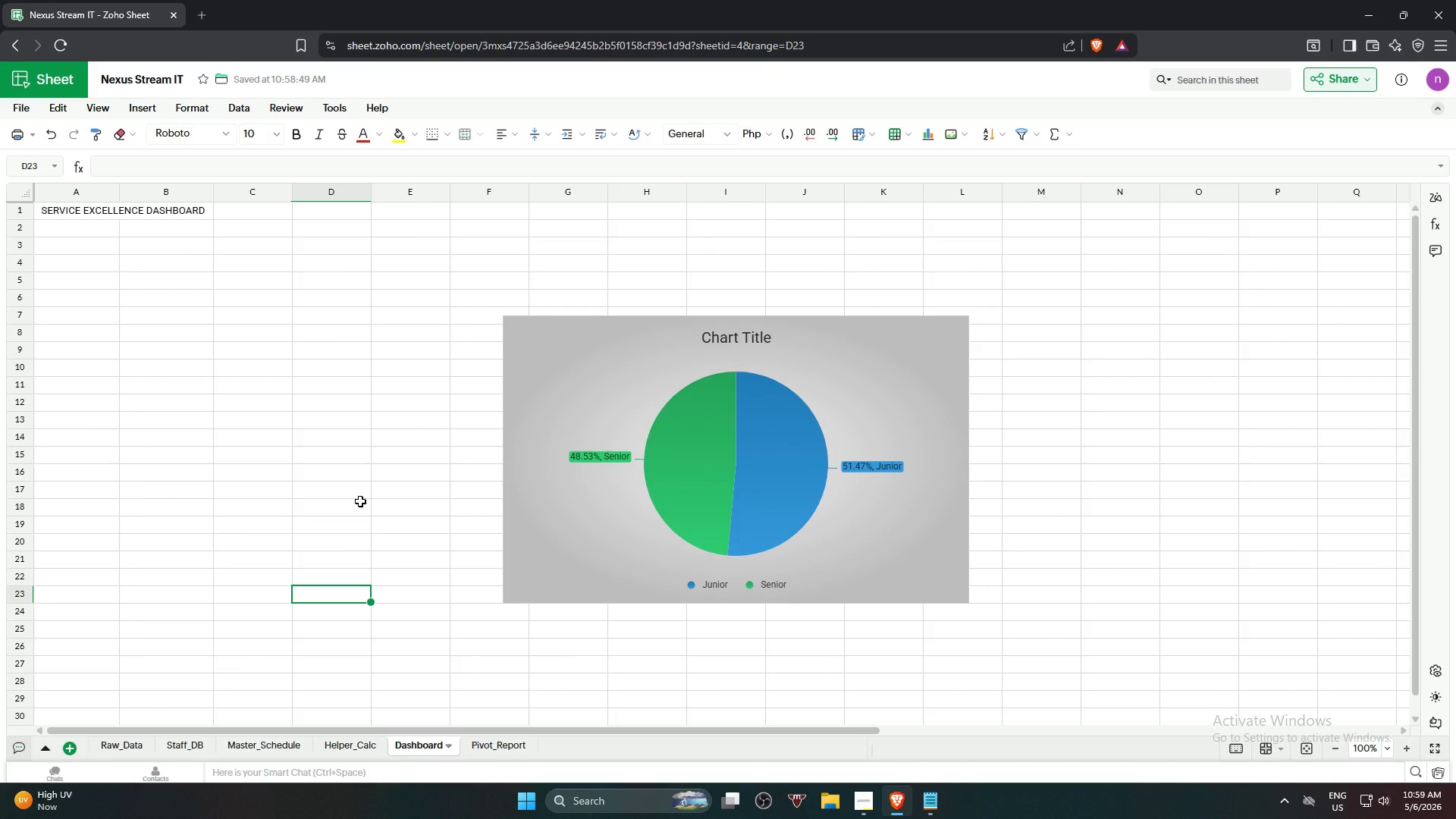 
left_click([345, 752])
 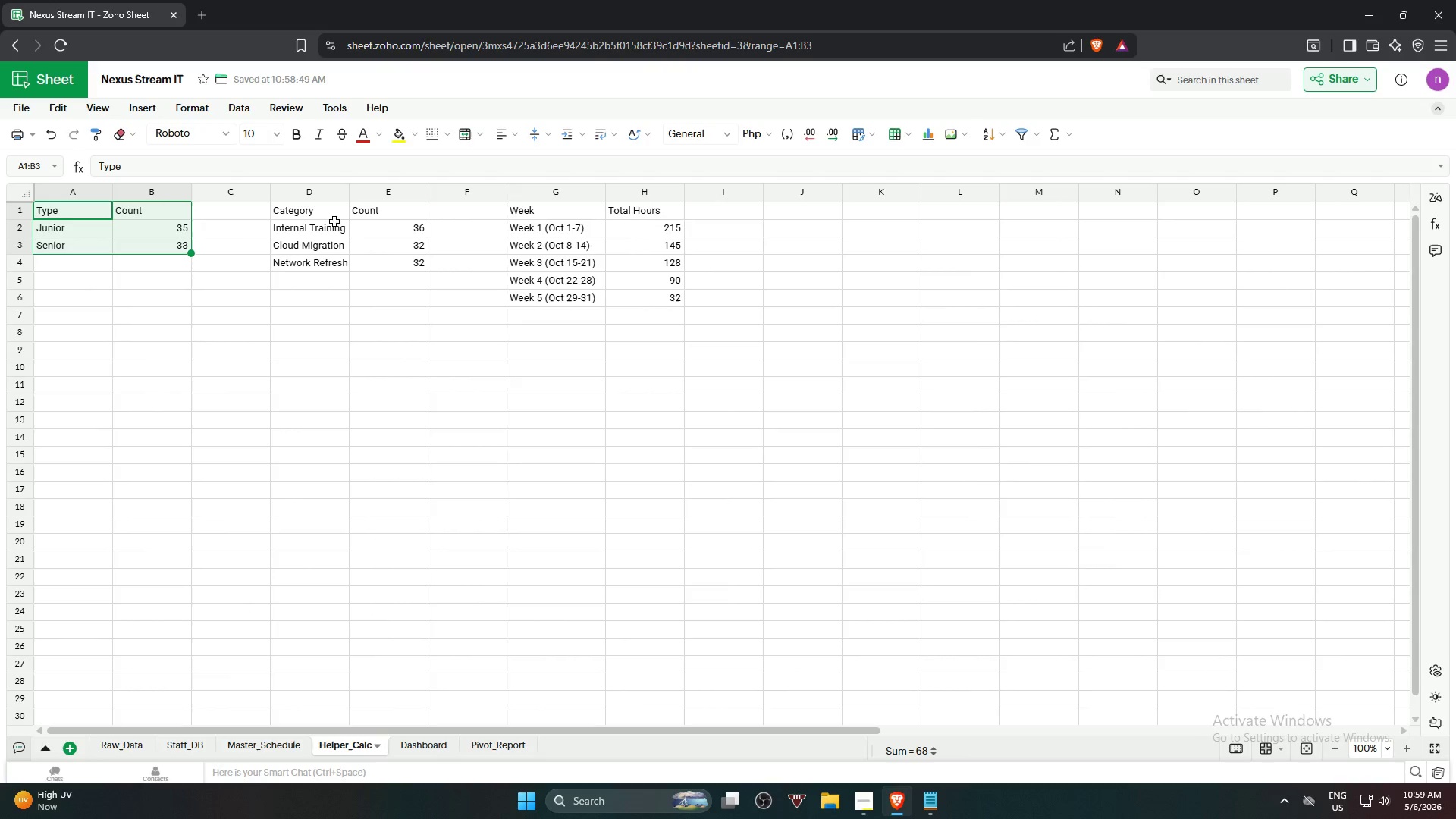 
hold_key(key=ShiftLeft, duration=0.95)
left_click([381, 264])
 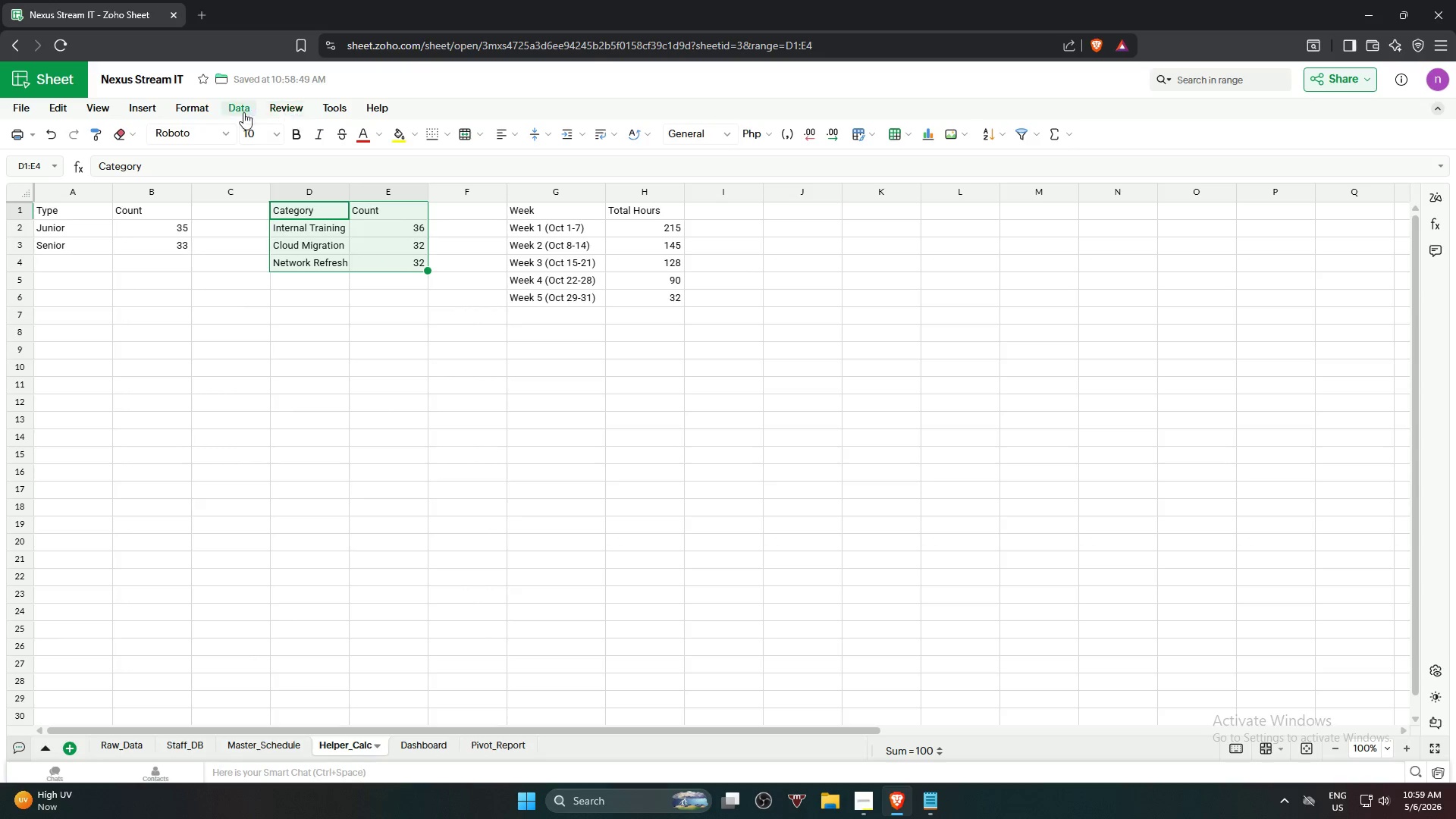 
left_click([158, 109])
 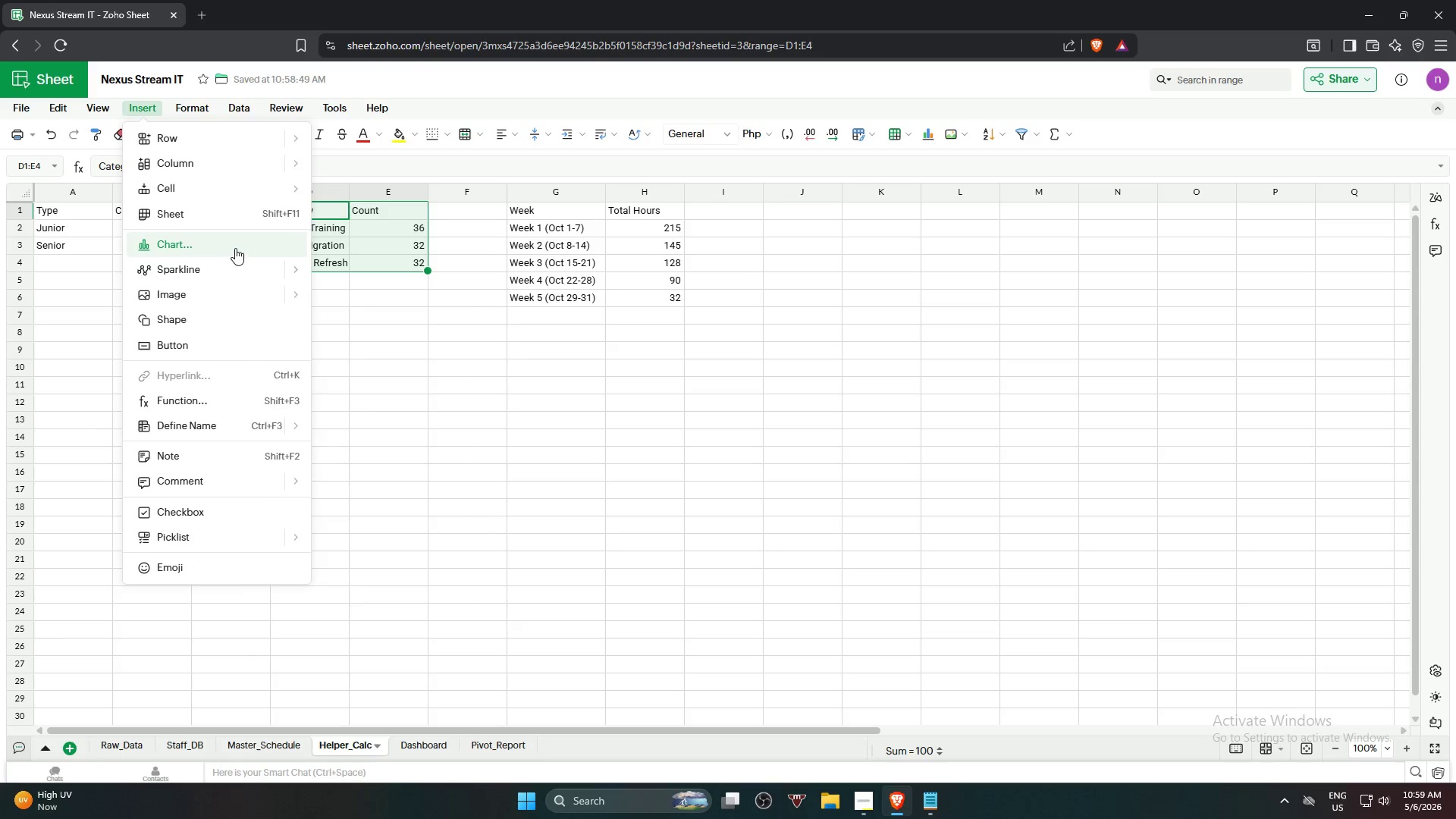 
left_click([235, 248])
 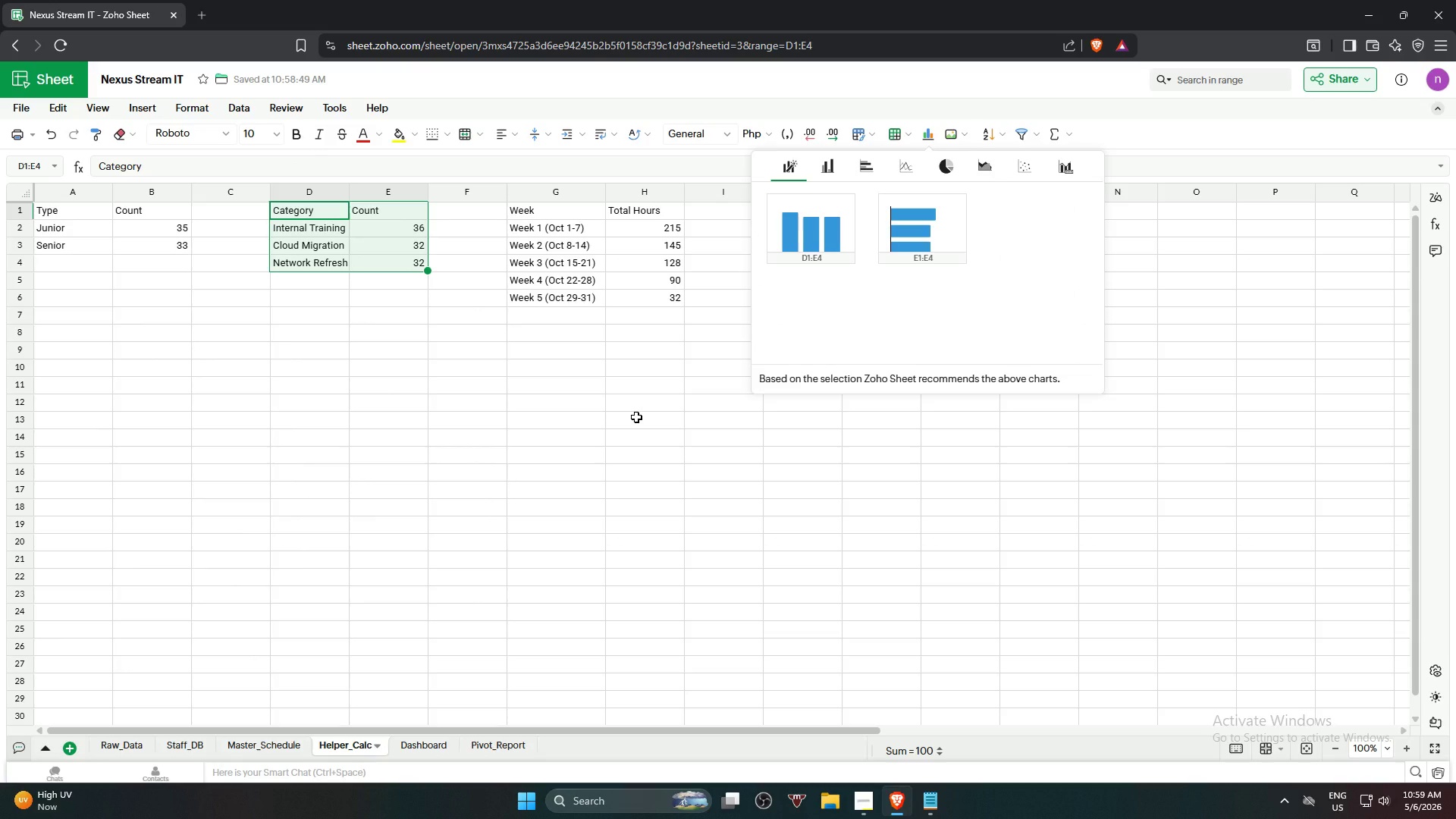 
wait(14.33)
 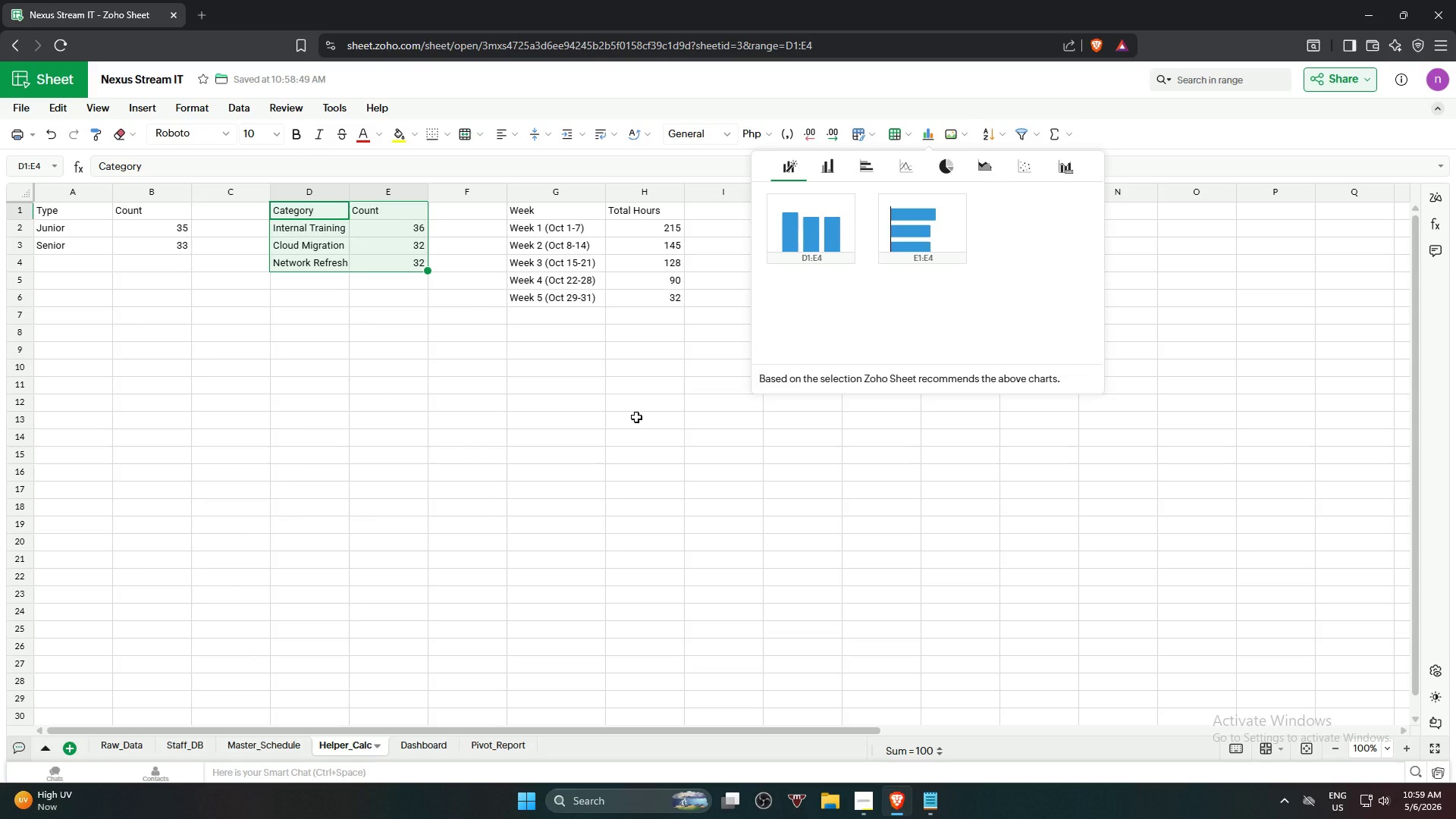 
mouse_move([924, 207])
 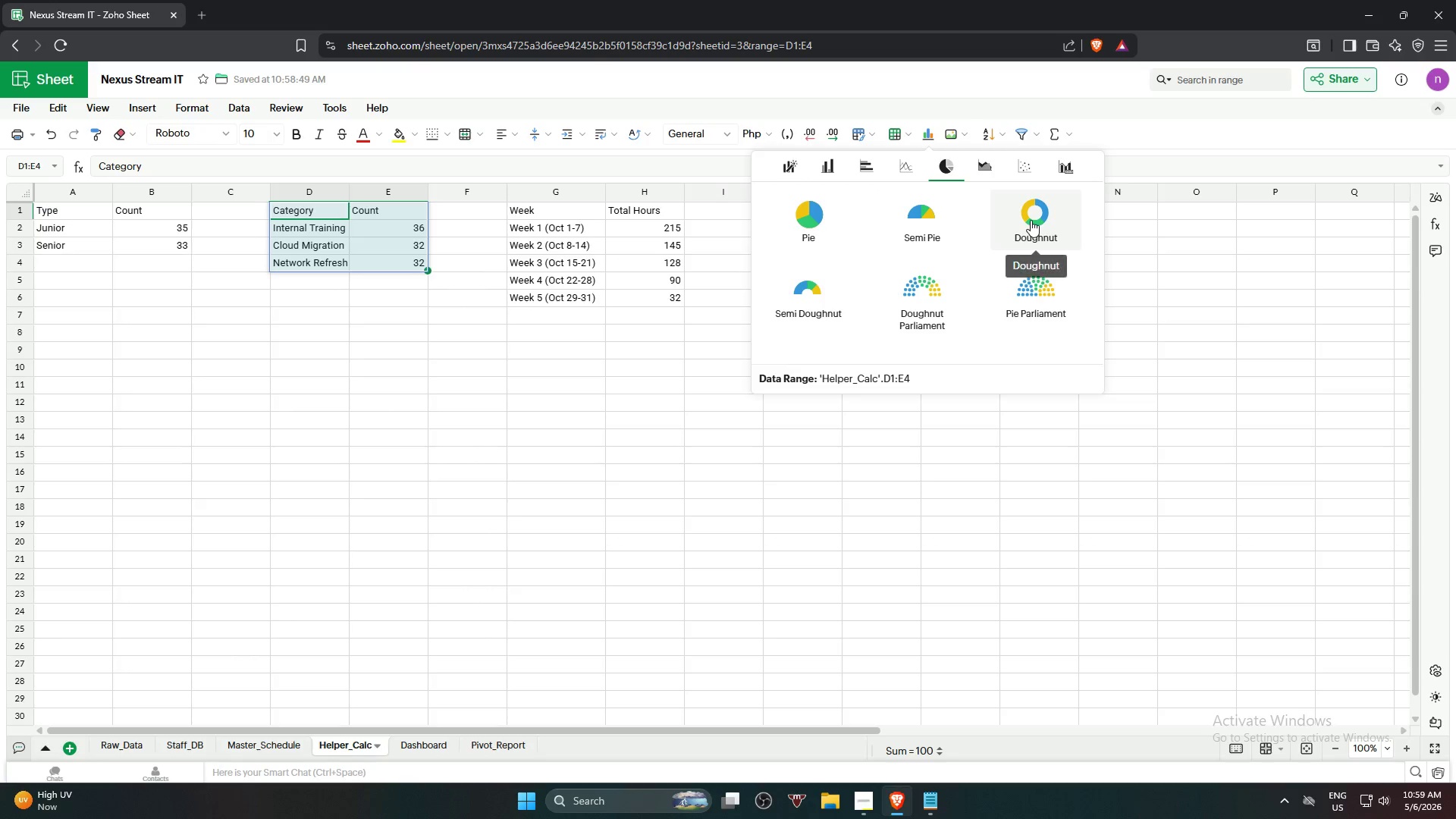 
left_click([1031, 220])
 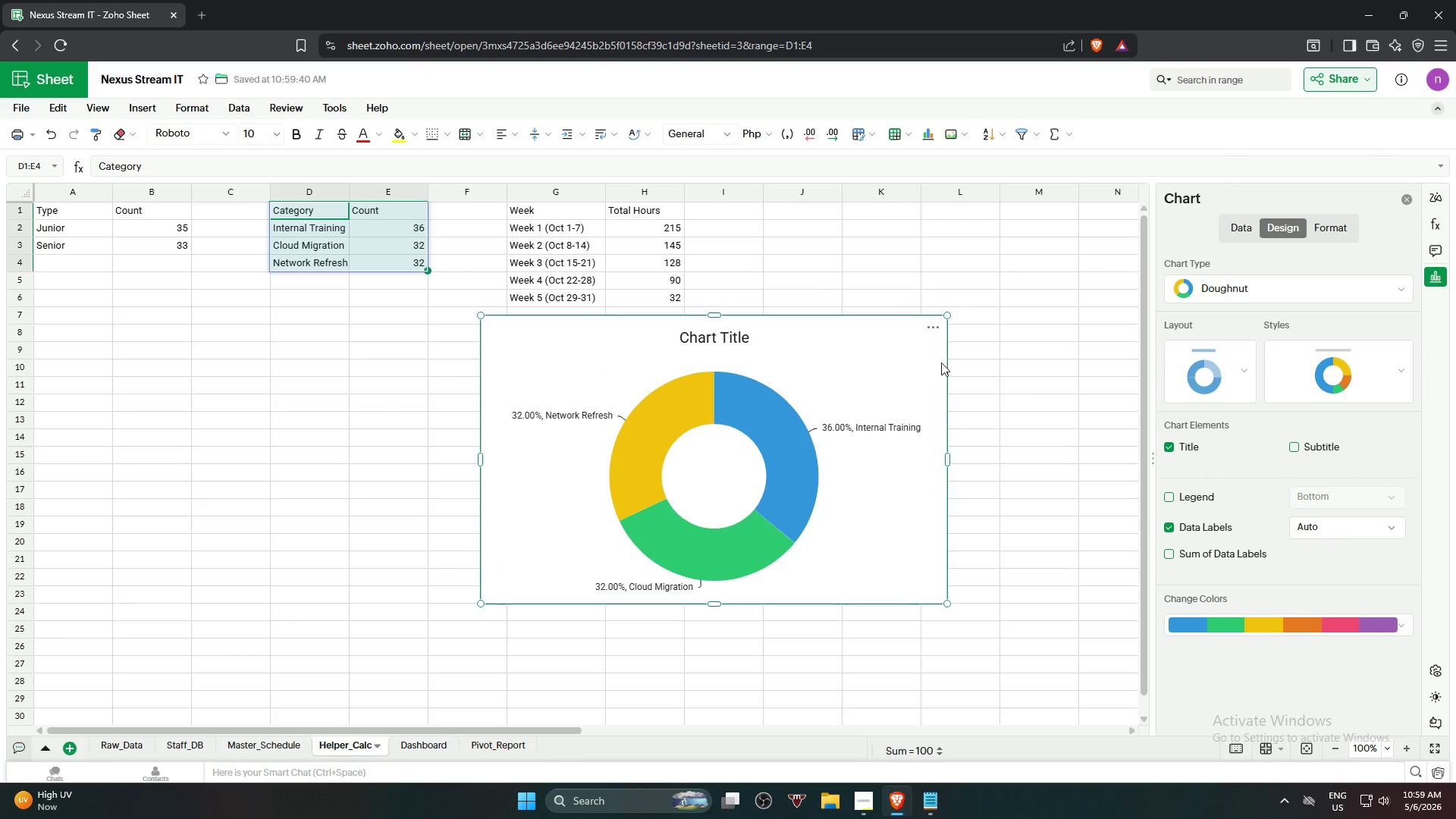 
left_click([1341, 381])
 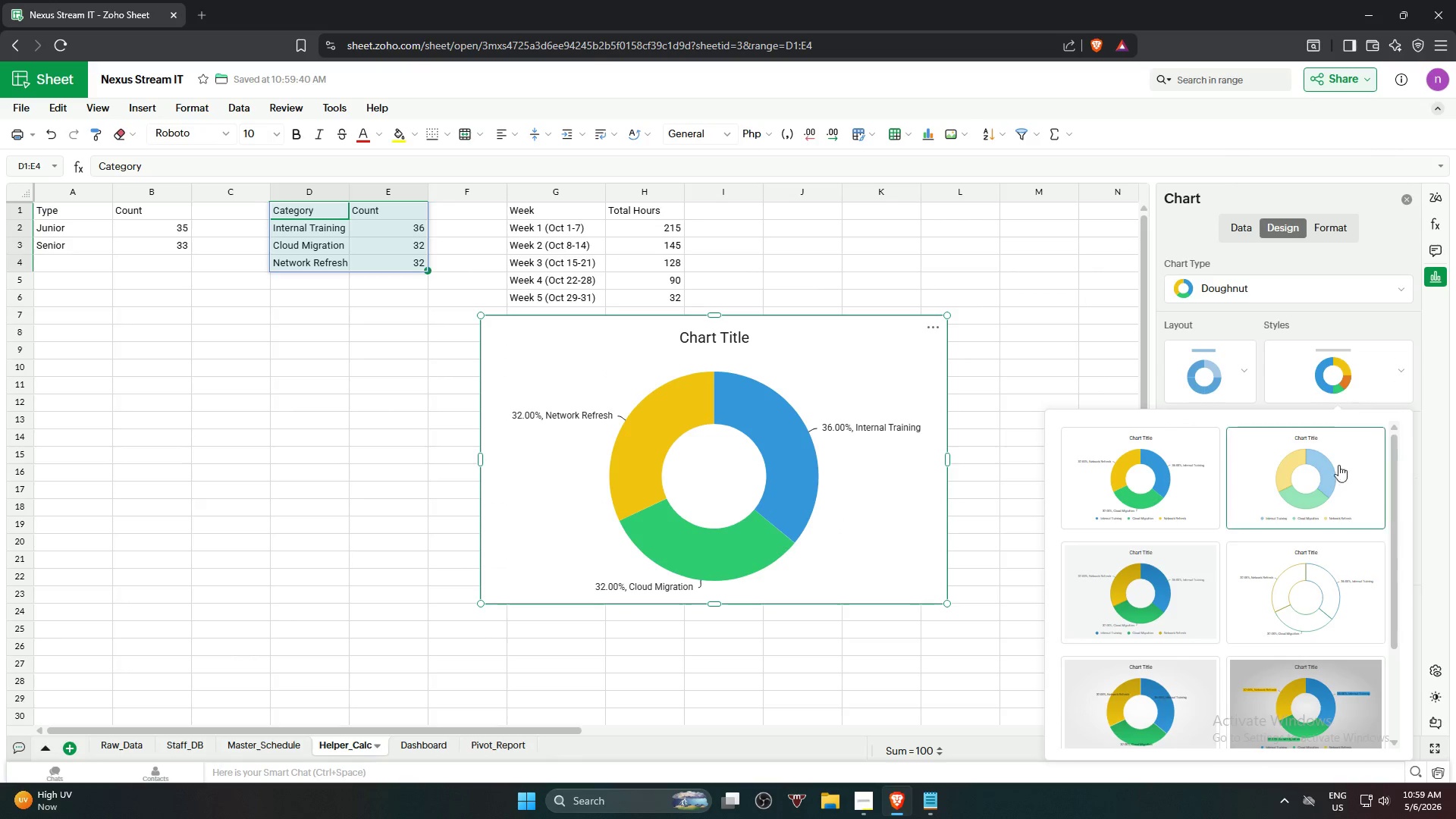 
scroll: coordinate [1349, 554], scroll_direction: down, amount: 2.0
 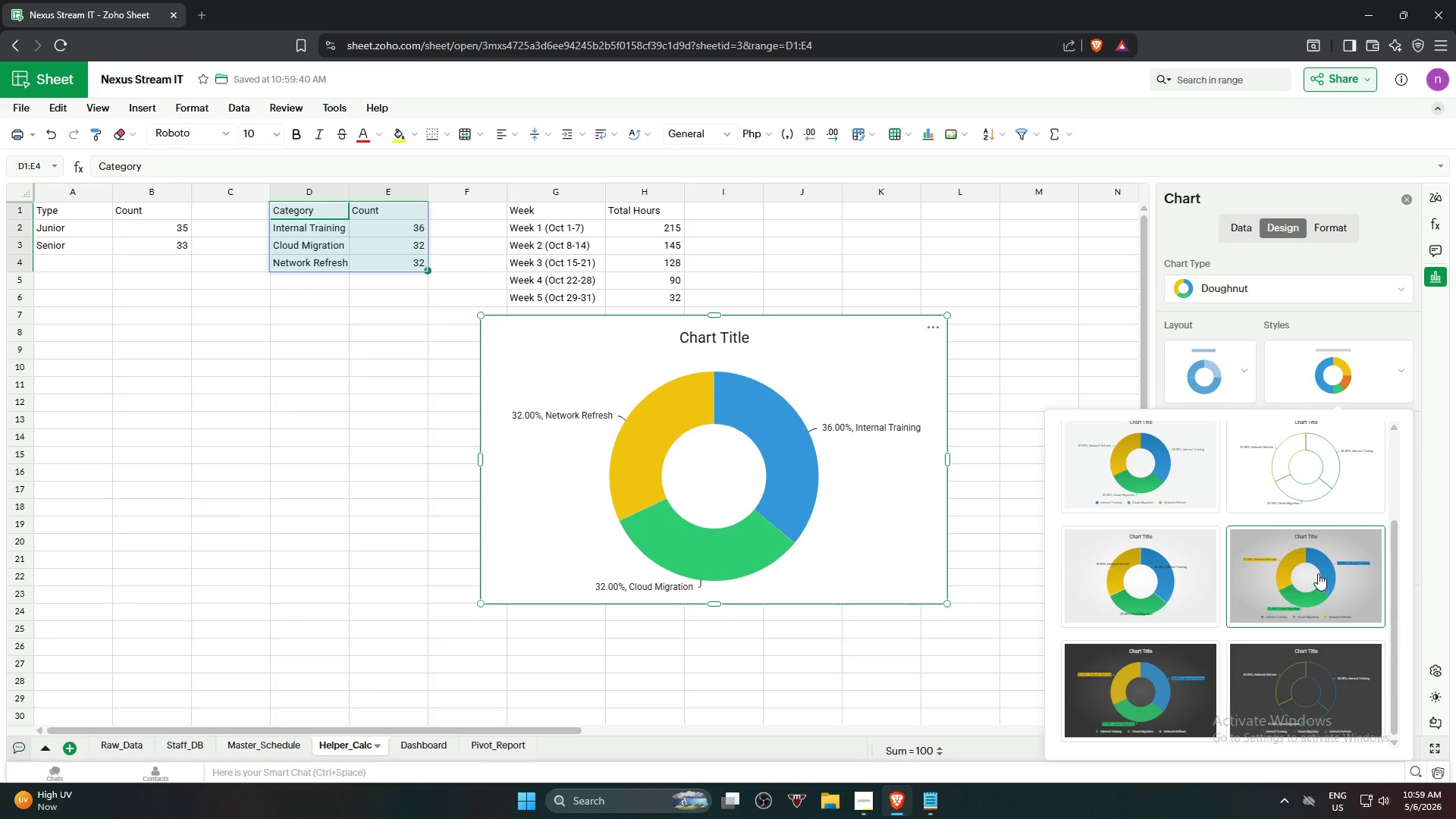 
left_click([1318, 573])
 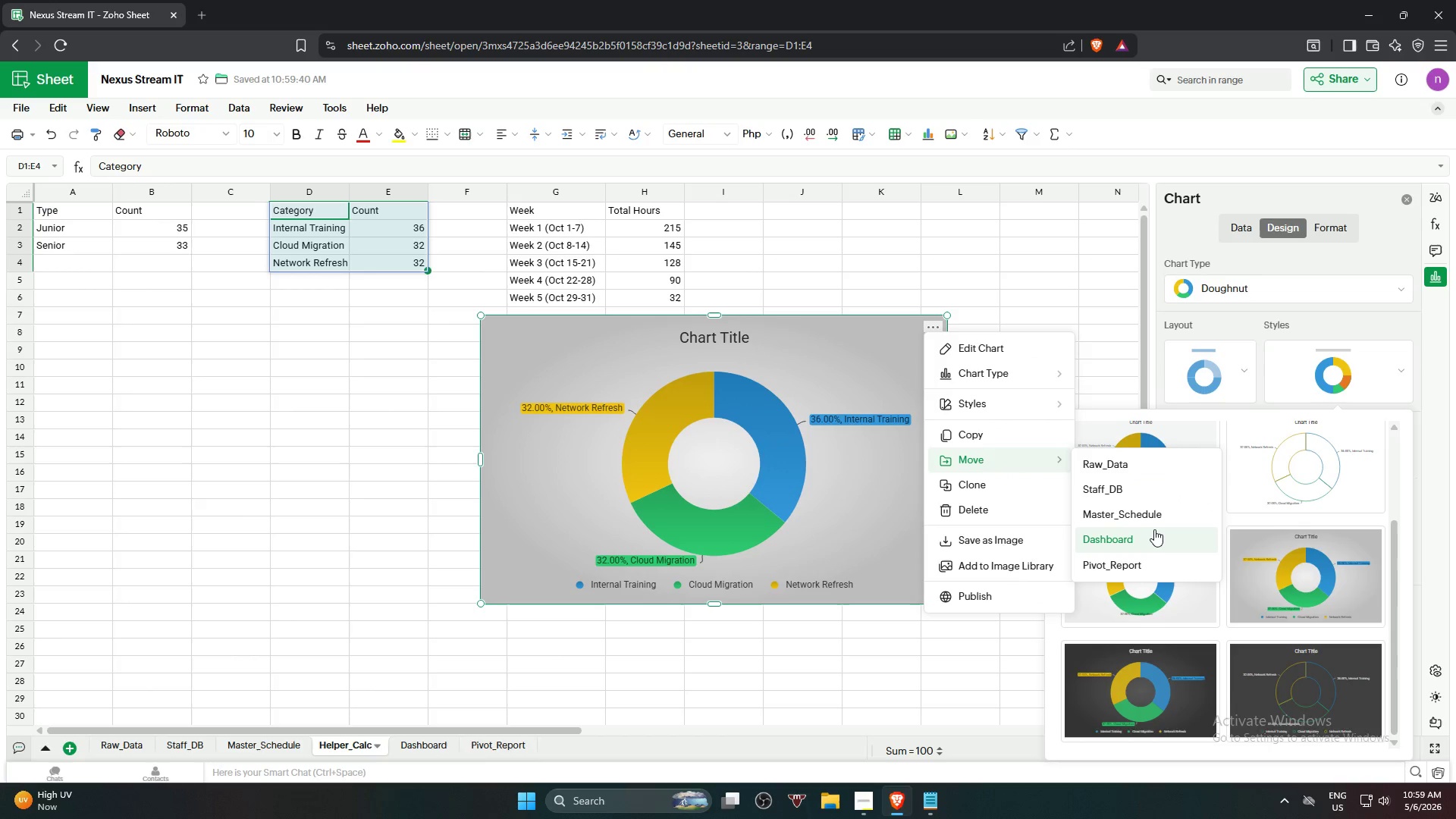 
wait(9.52)
 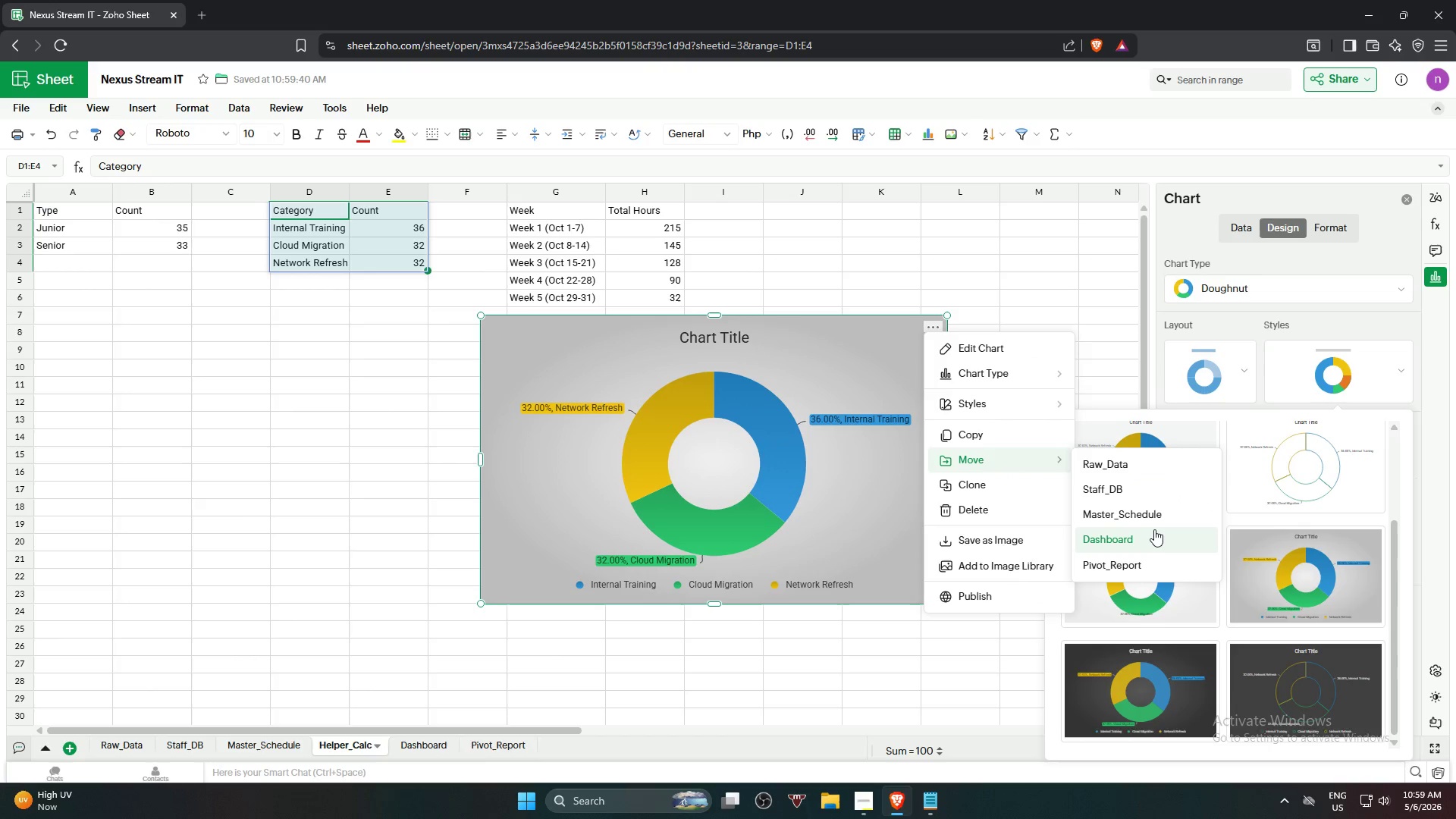 
left_click([1154, 531])
 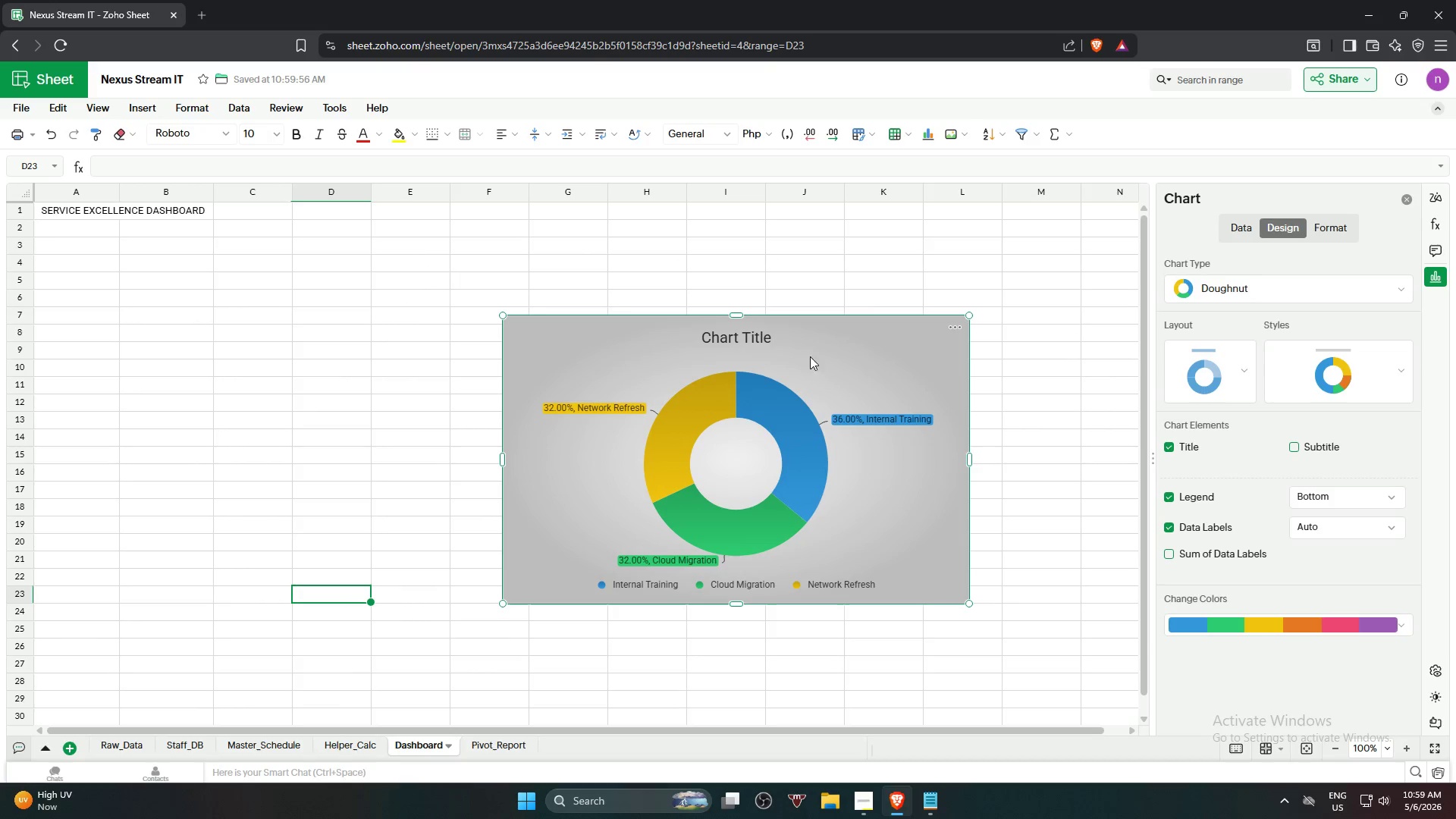 
left_click_drag(start_coordinate=[828, 334], to_coordinate=[349, 337])
 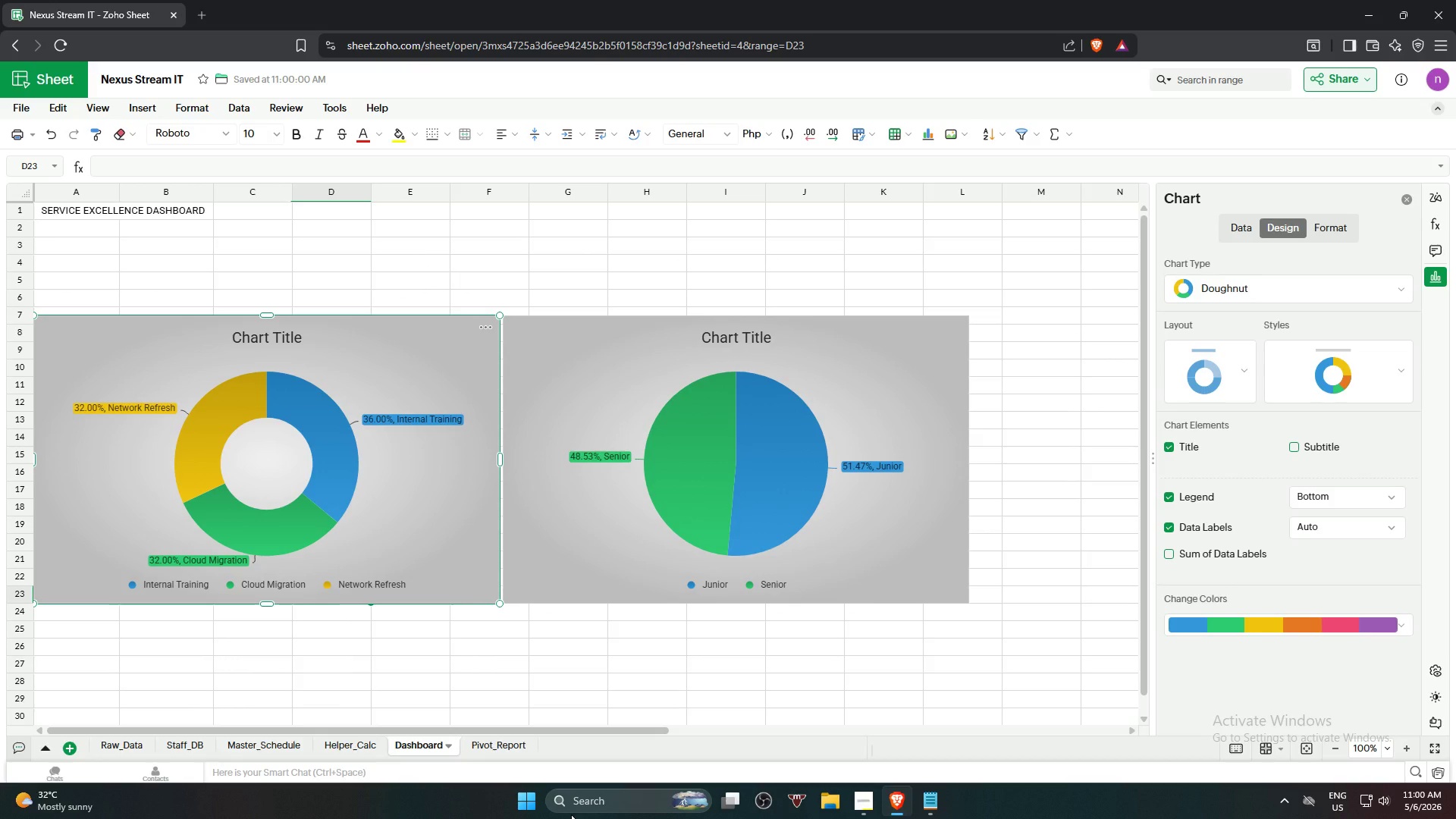 
wait(15.2)
 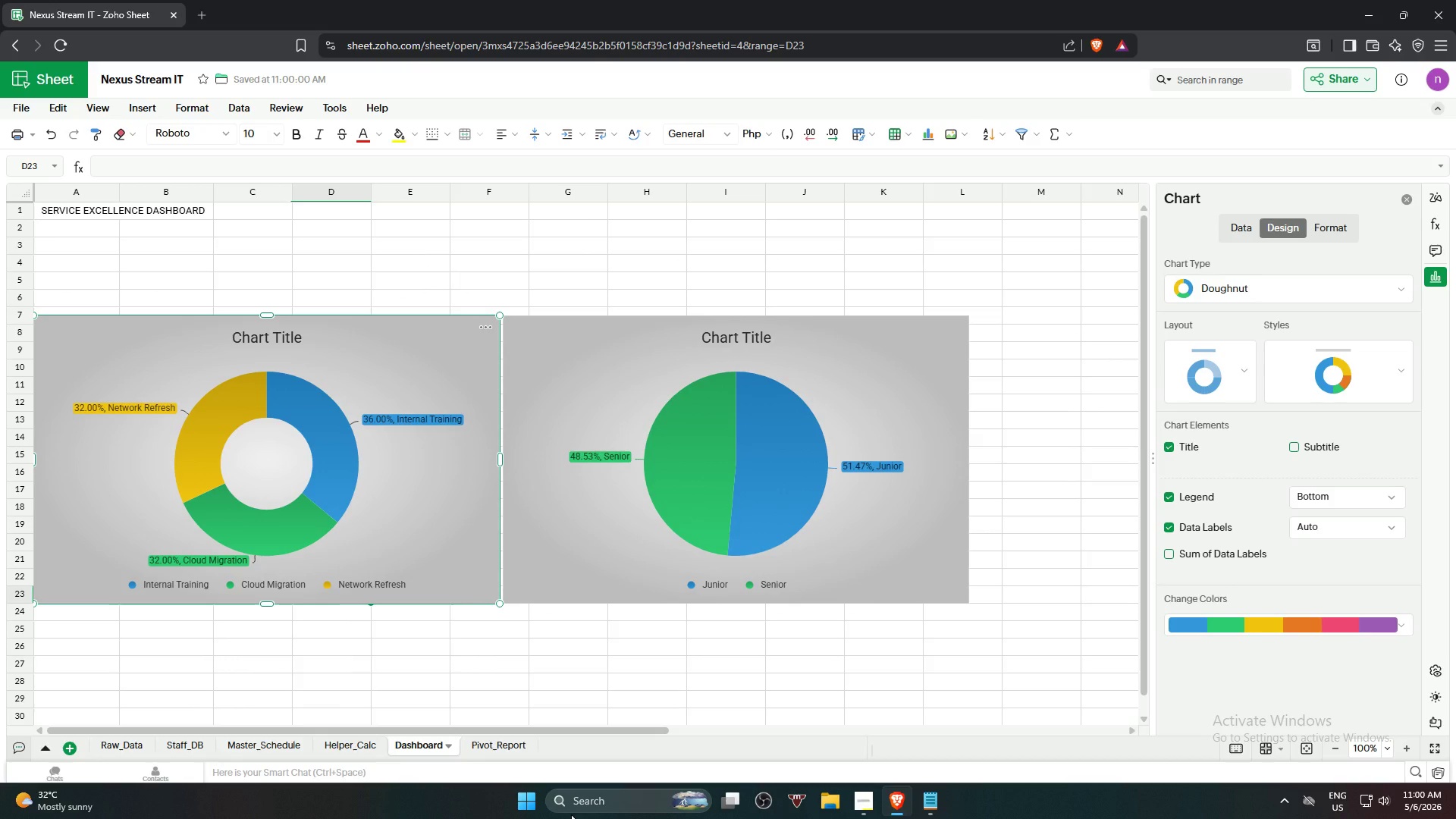 
left_click_drag(start_coordinate=[388, 369], to_coordinate=[363, 277])
 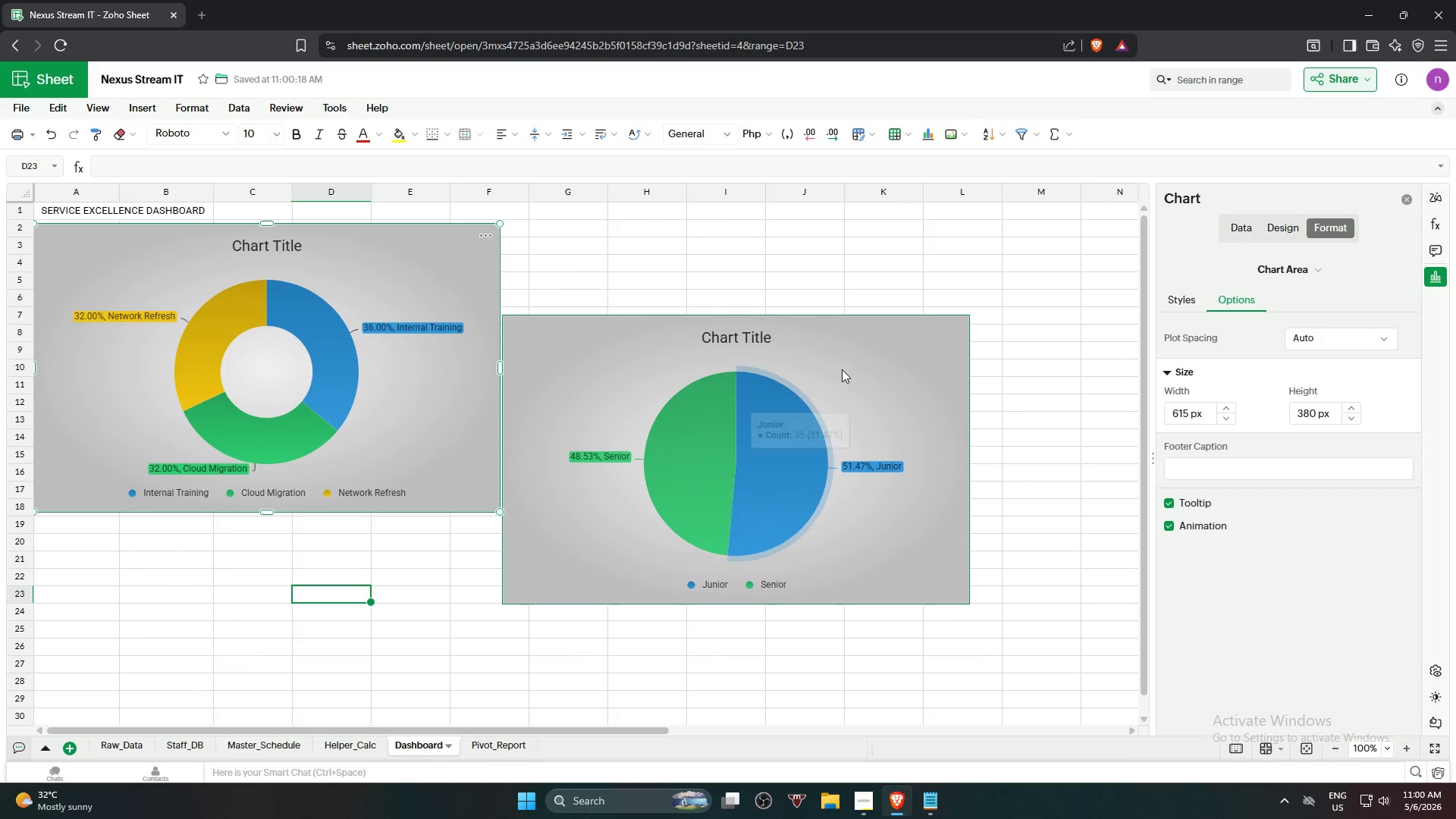 
left_click([839, 339])
 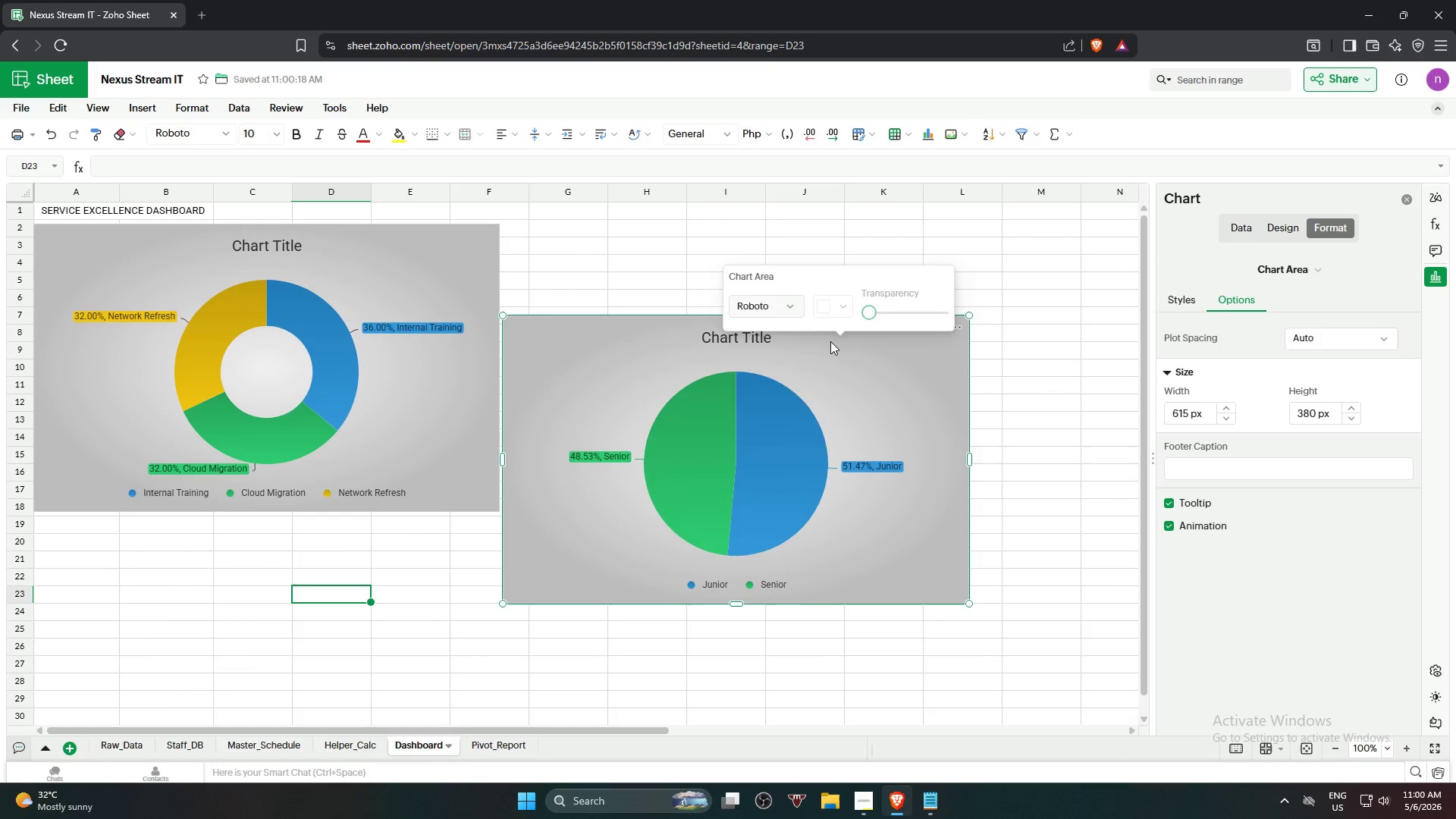 
left_click_drag(start_coordinate=[830, 340], to_coordinate=[946, 244])
 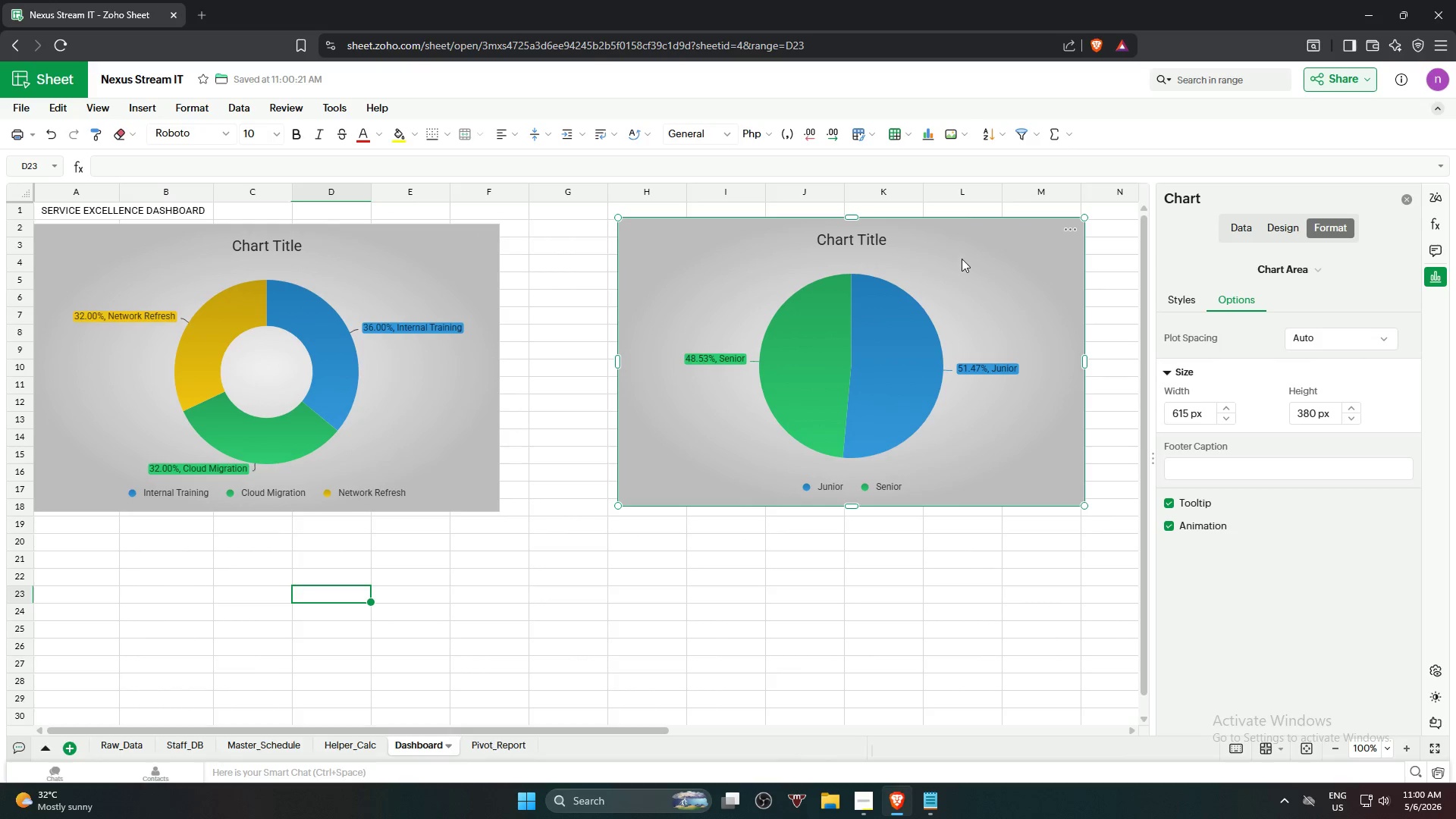 
left_click_drag(start_coordinate=[965, 254], to_coordinate=[963, 261])
 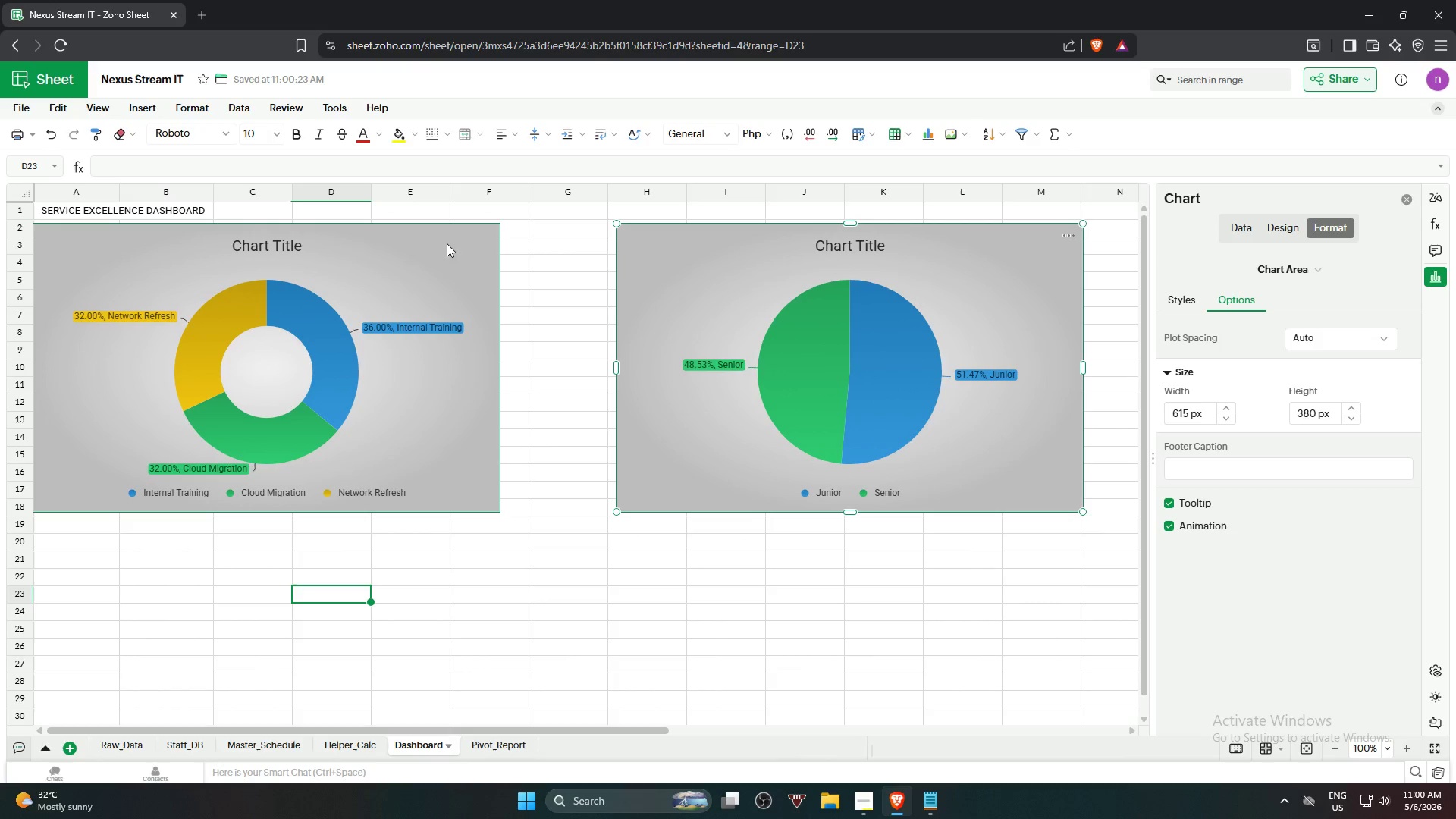 
left_click([447, 243])
 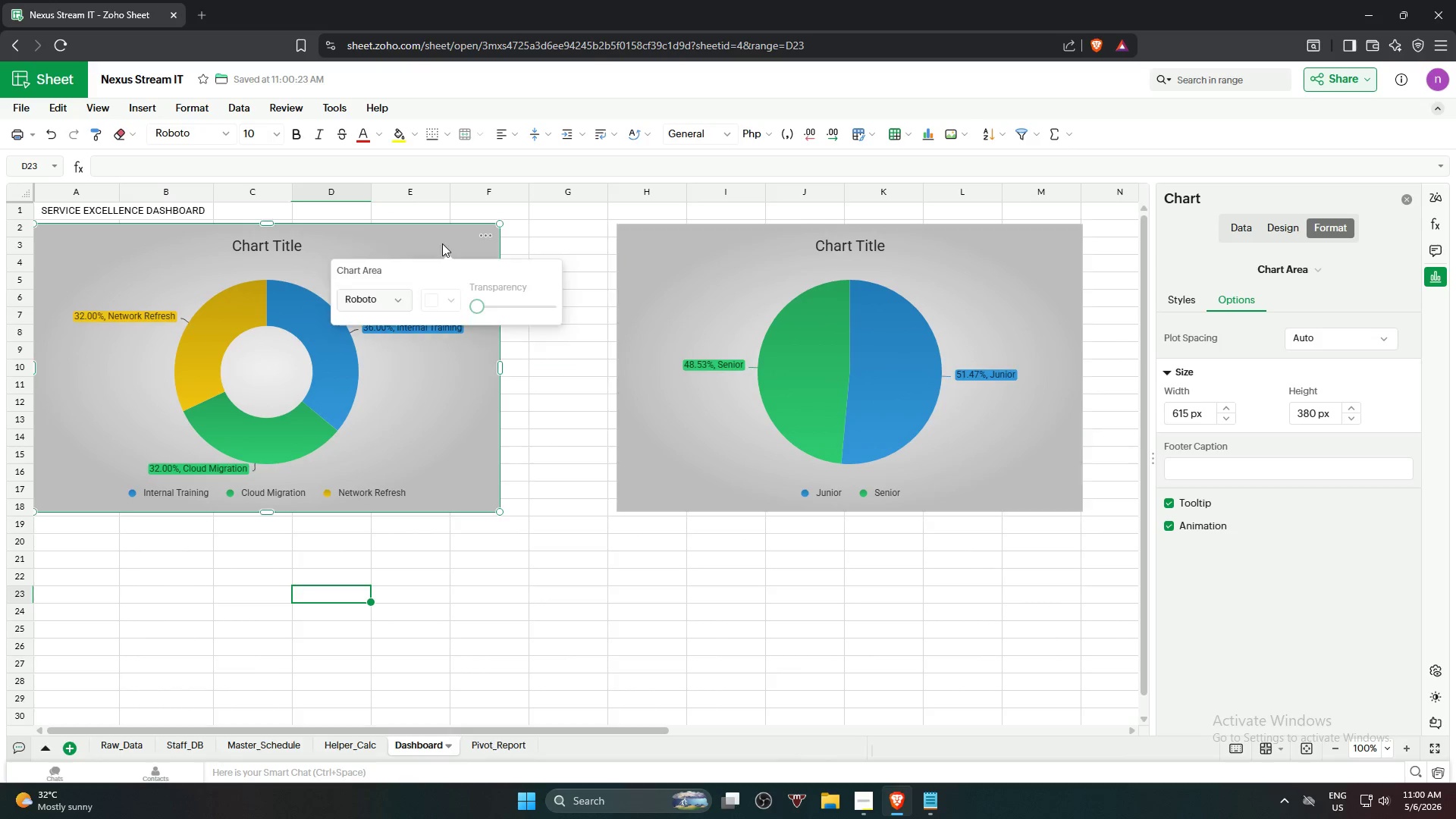 
left_click_drag(start_coordinate=[442, 243], to_coordinate=[468, 242])
 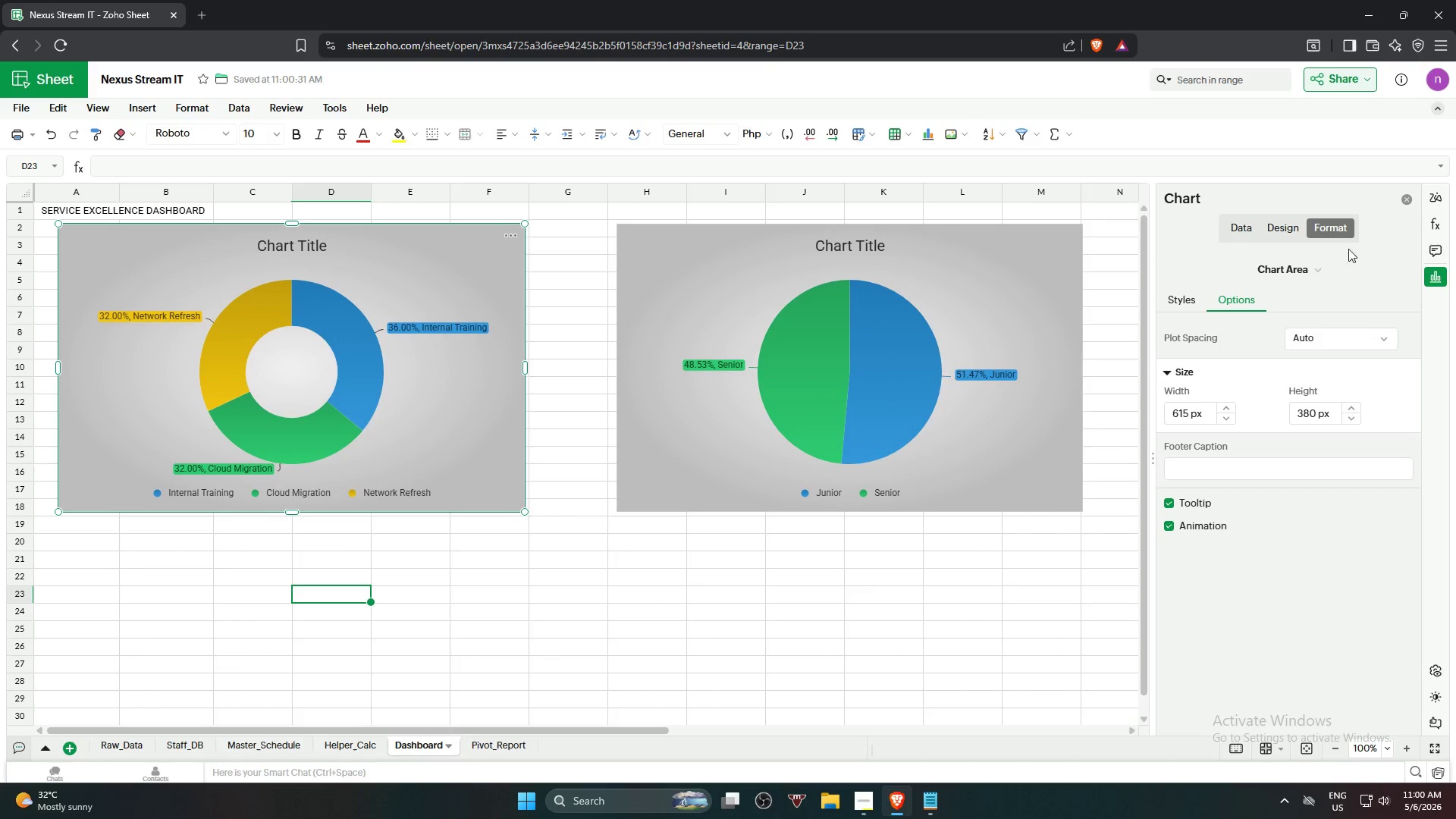 
left_click([1404, 199])
 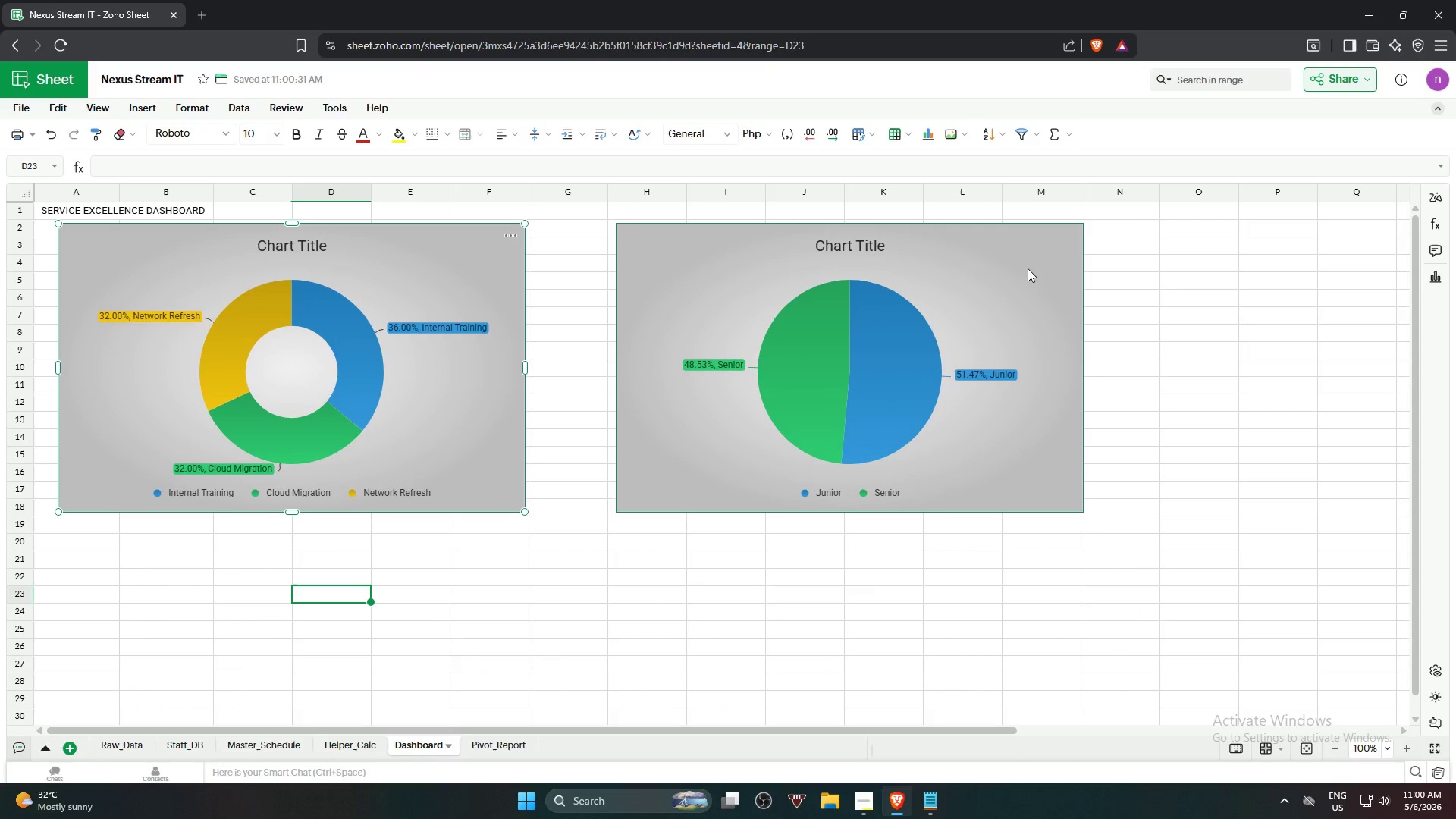 
left_click([1025, 268])
 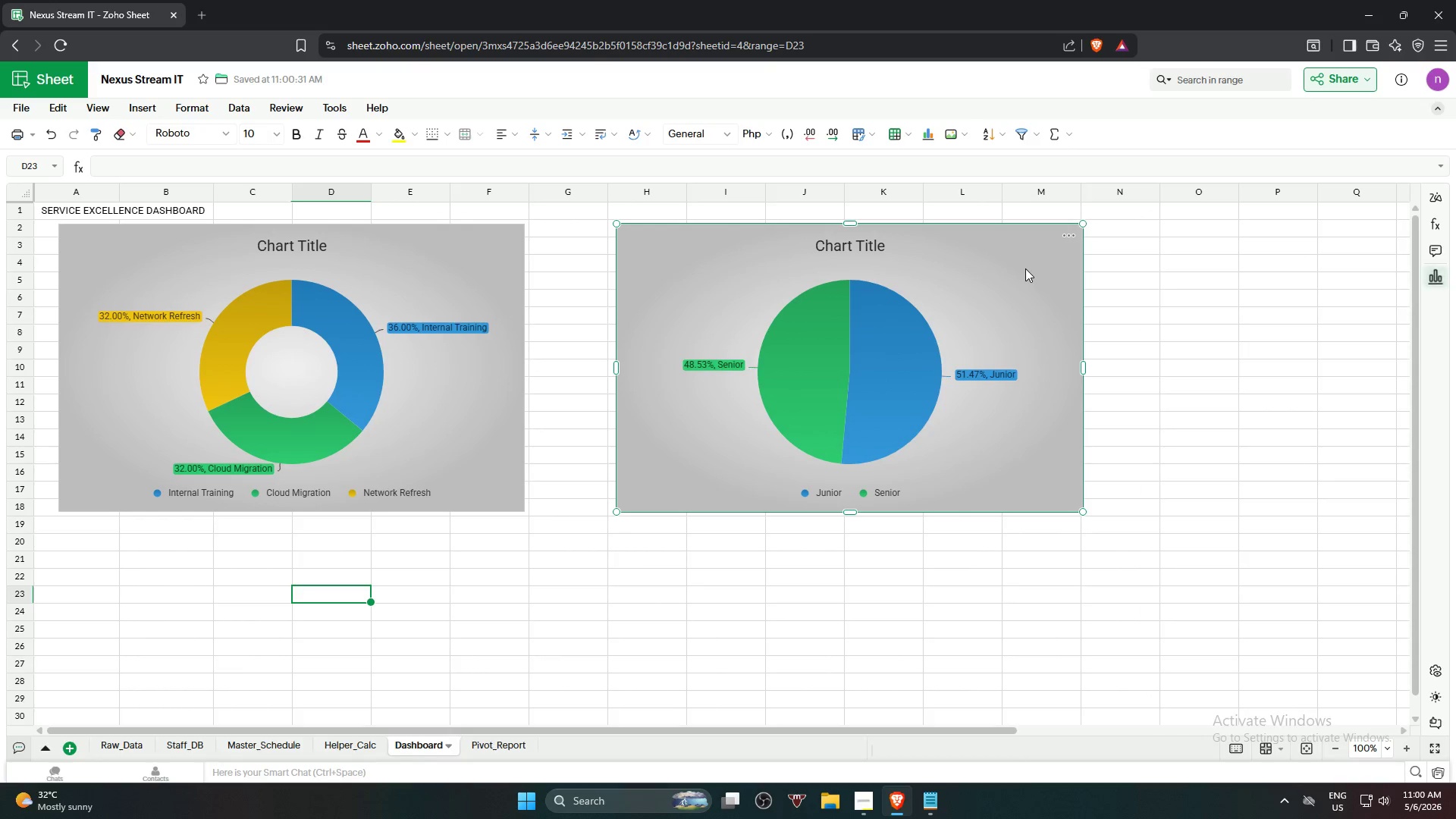 
left_click_drag(start_coordinate=[1025, 268], to_coordinate=[1100, 271])
 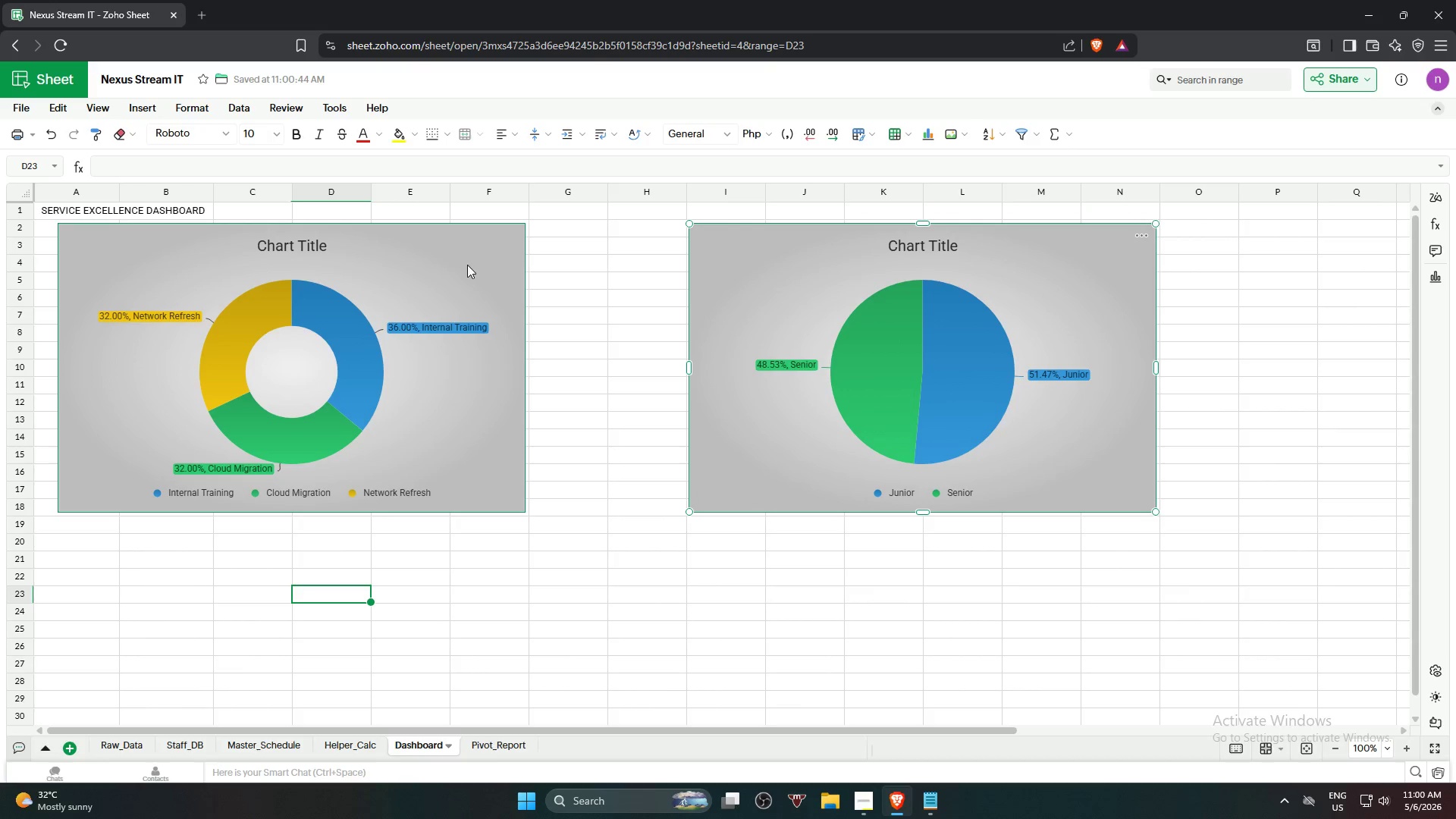 
left_click([465, 262])
 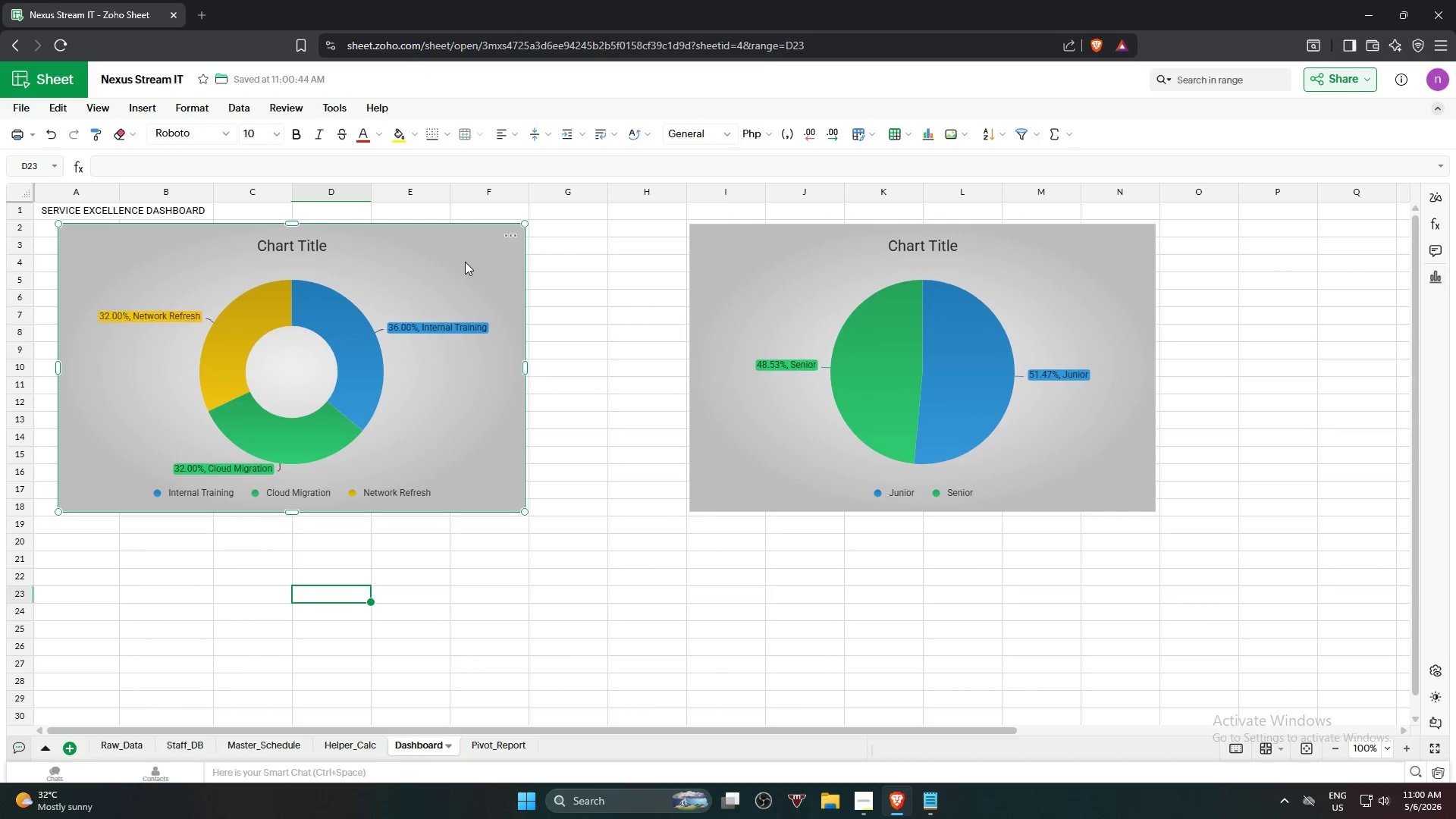 
left_click_drag(start_coordinate=[465, 262], to_coordinate=[547, 259])
 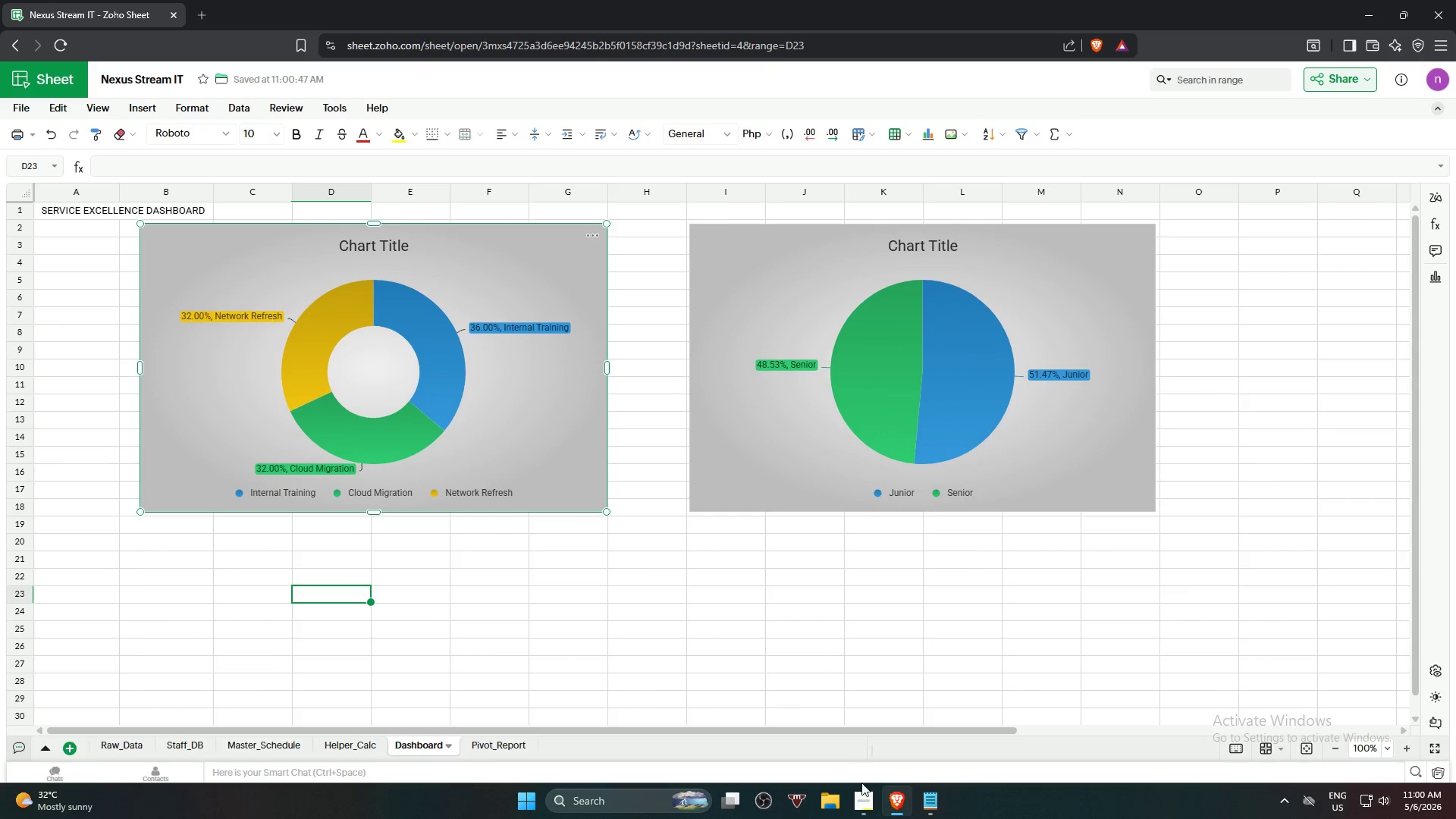 
left_click([865, 799])